 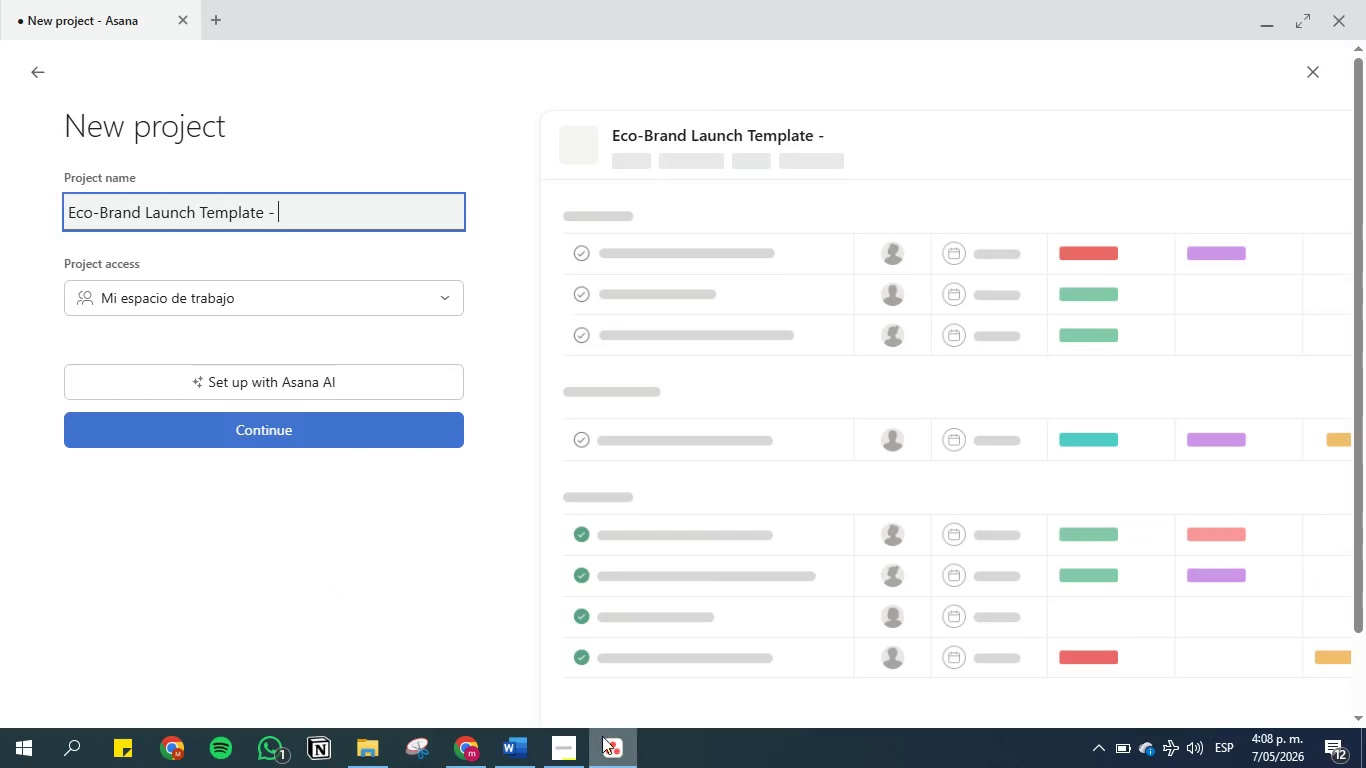 
key(Control+V)
 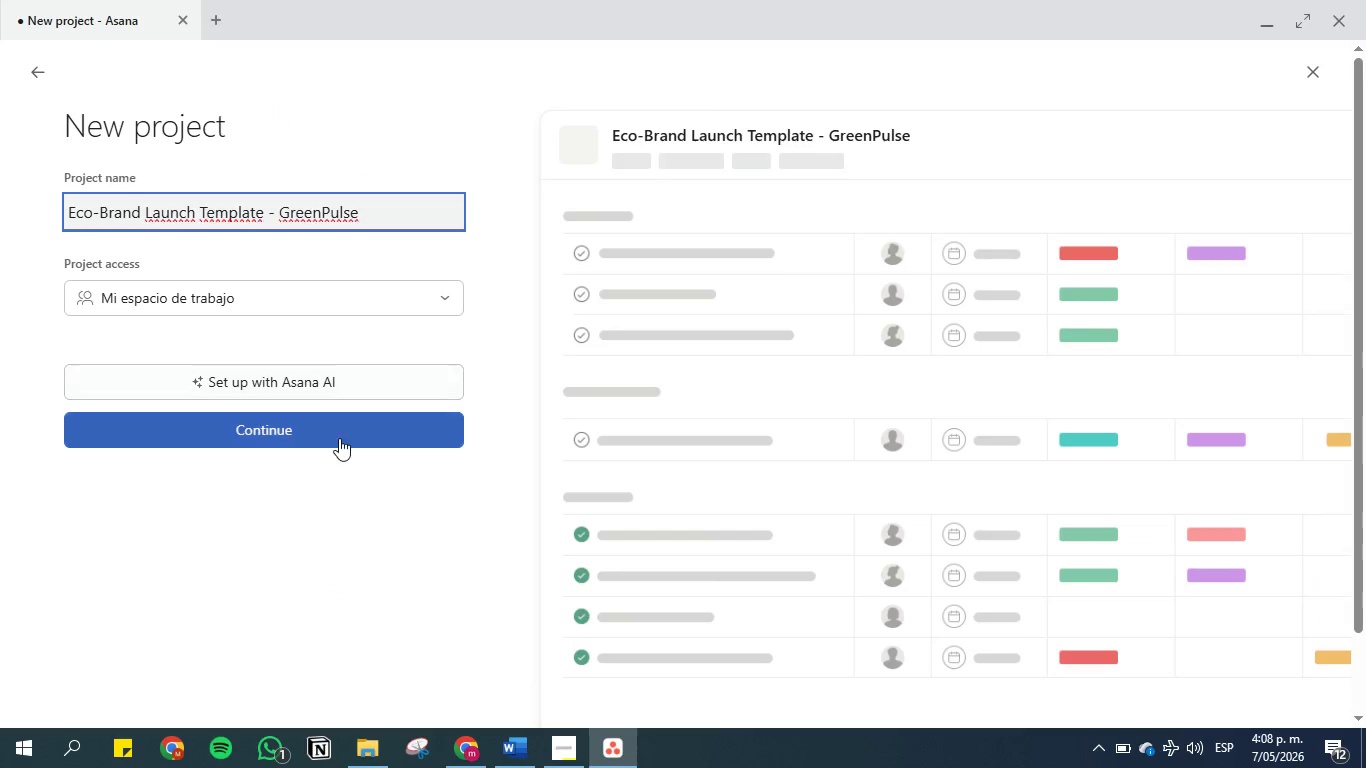 
left_click([339, 438])
 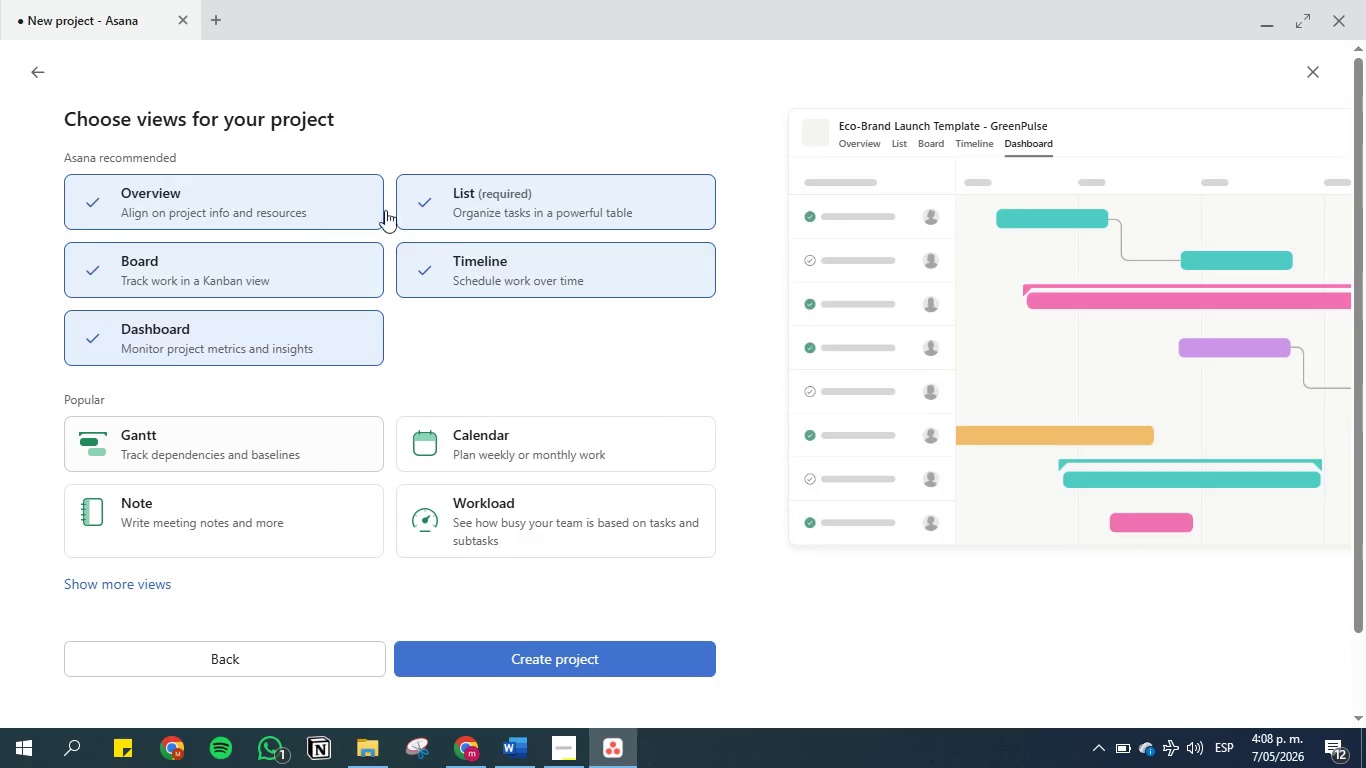 
left_click([454, 268])
 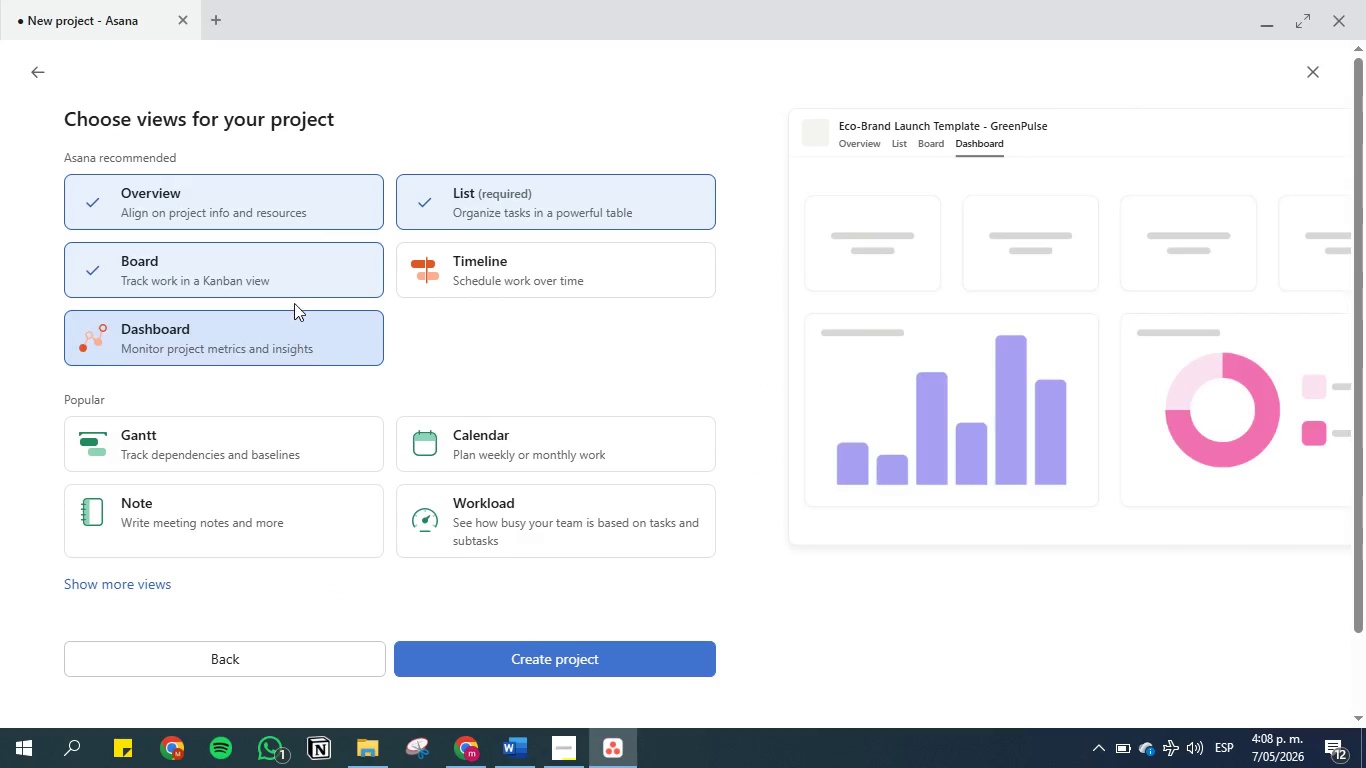 
double_click([300, 267])
 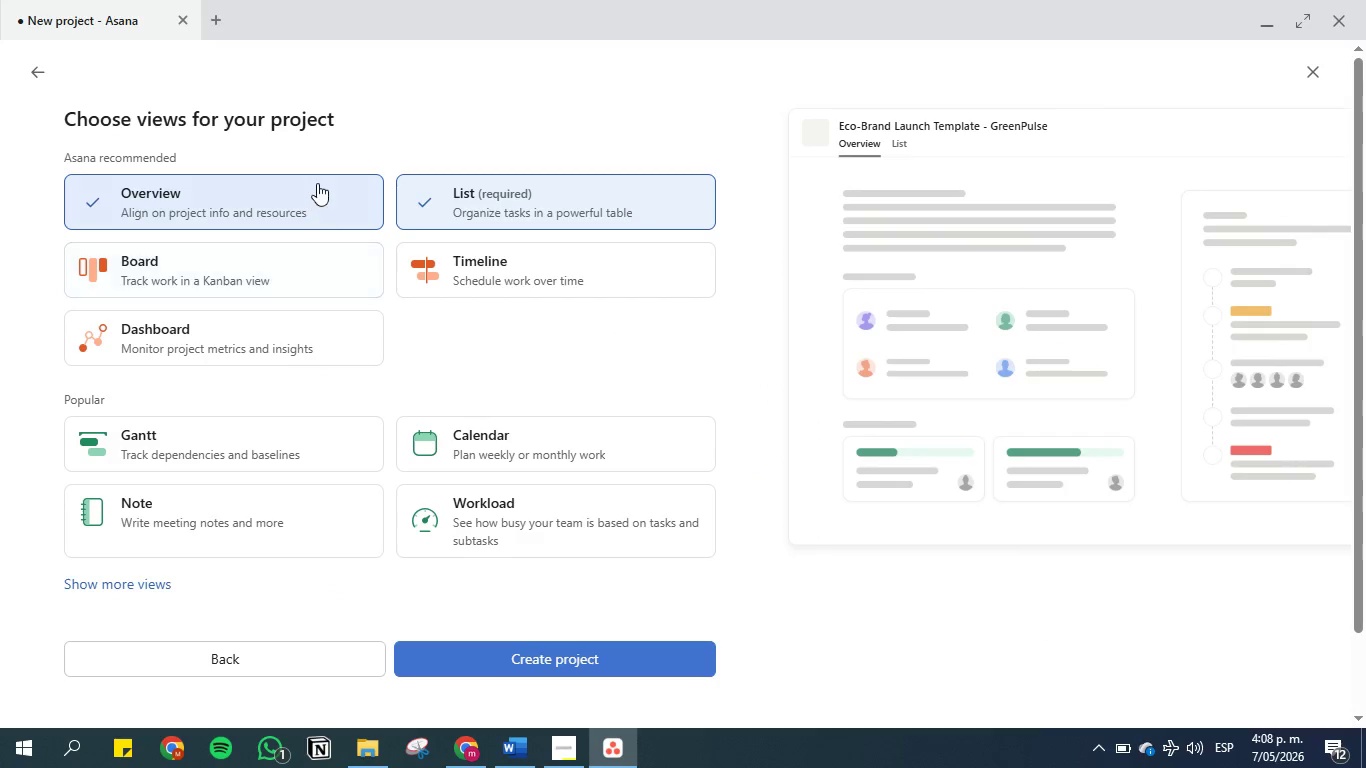 
triple_click([317, 183])
 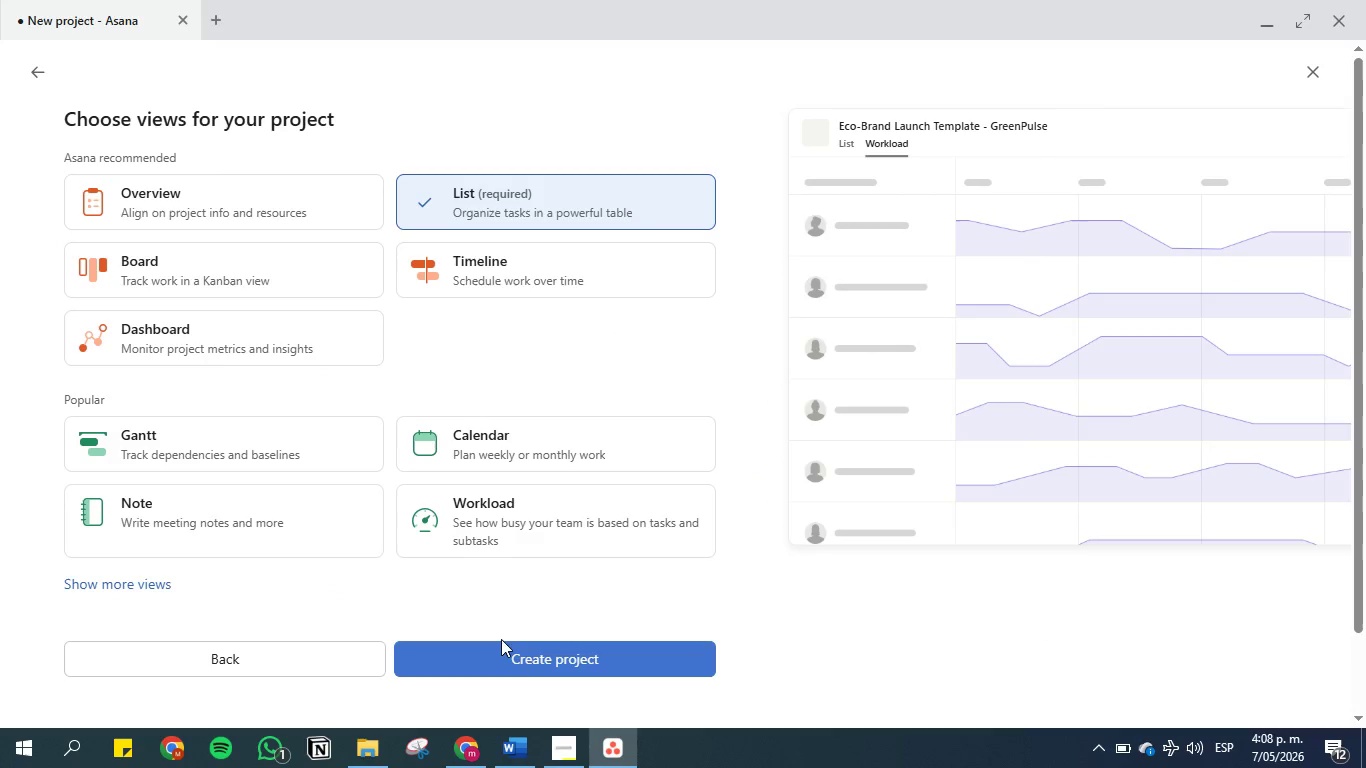 
left_click([519, 662])
 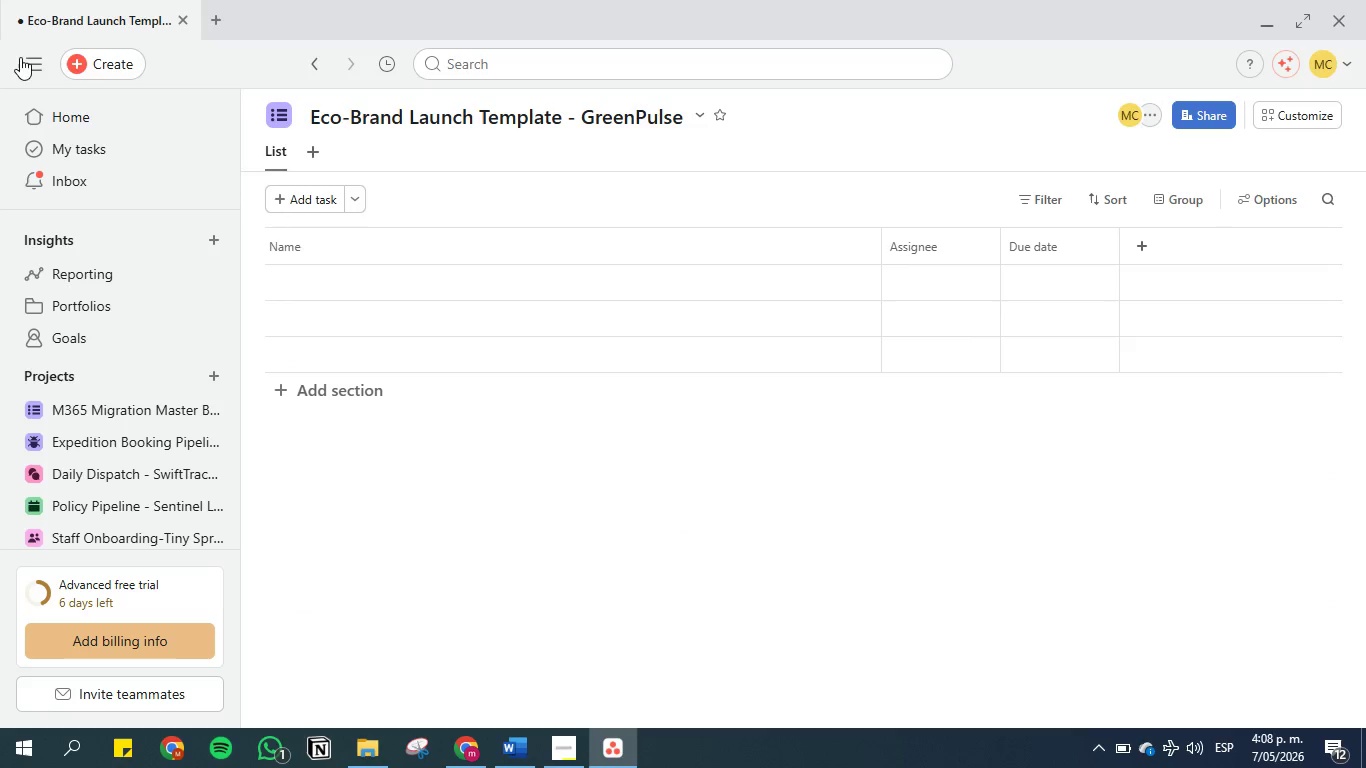 
wait(11.58)
 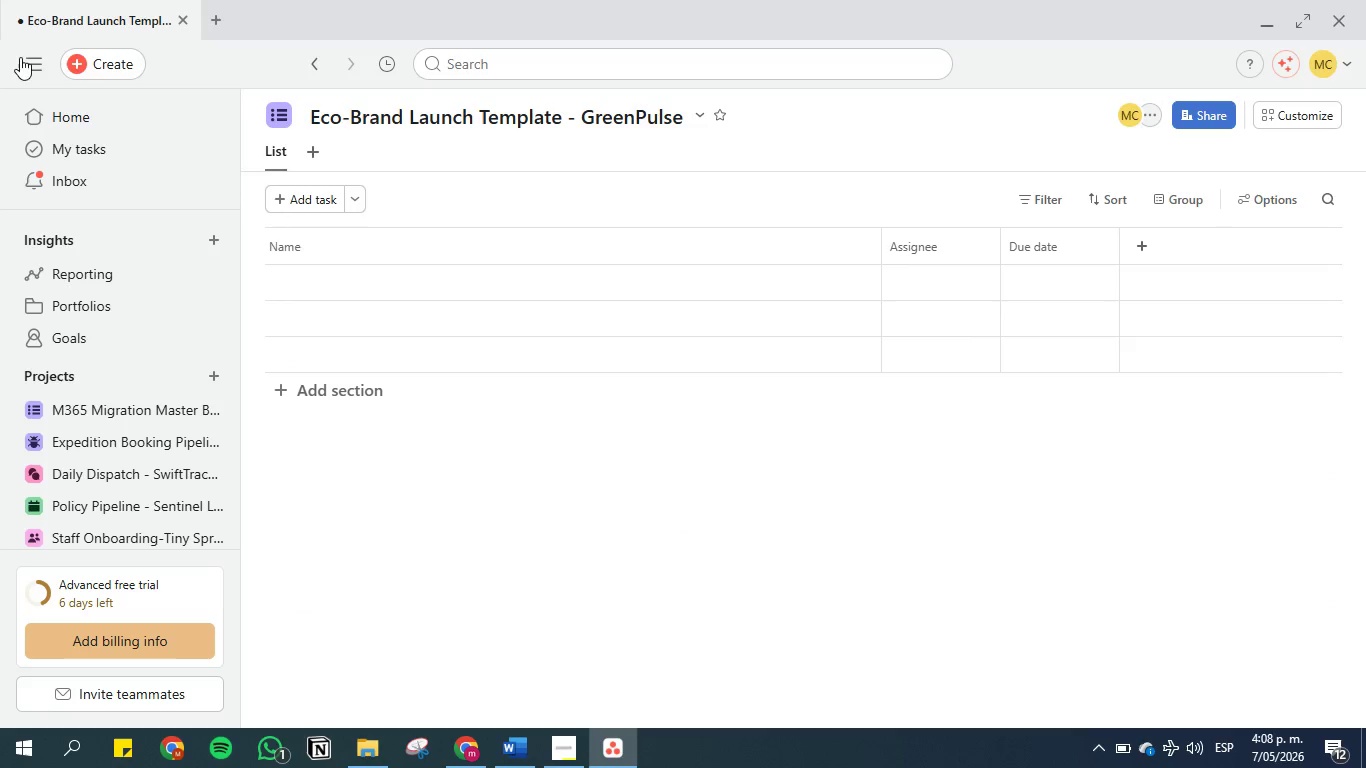 
left_click([285, 115])
 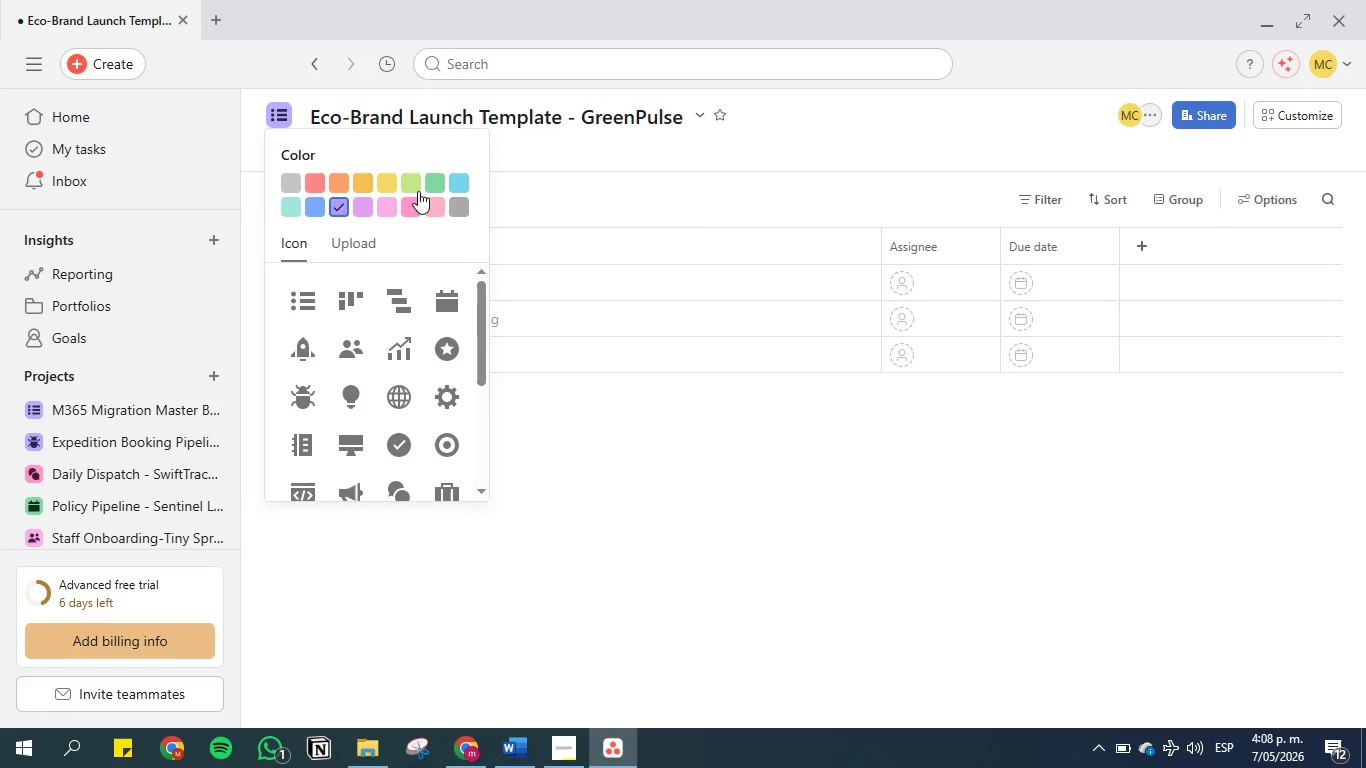 
left_click([290, 199])
 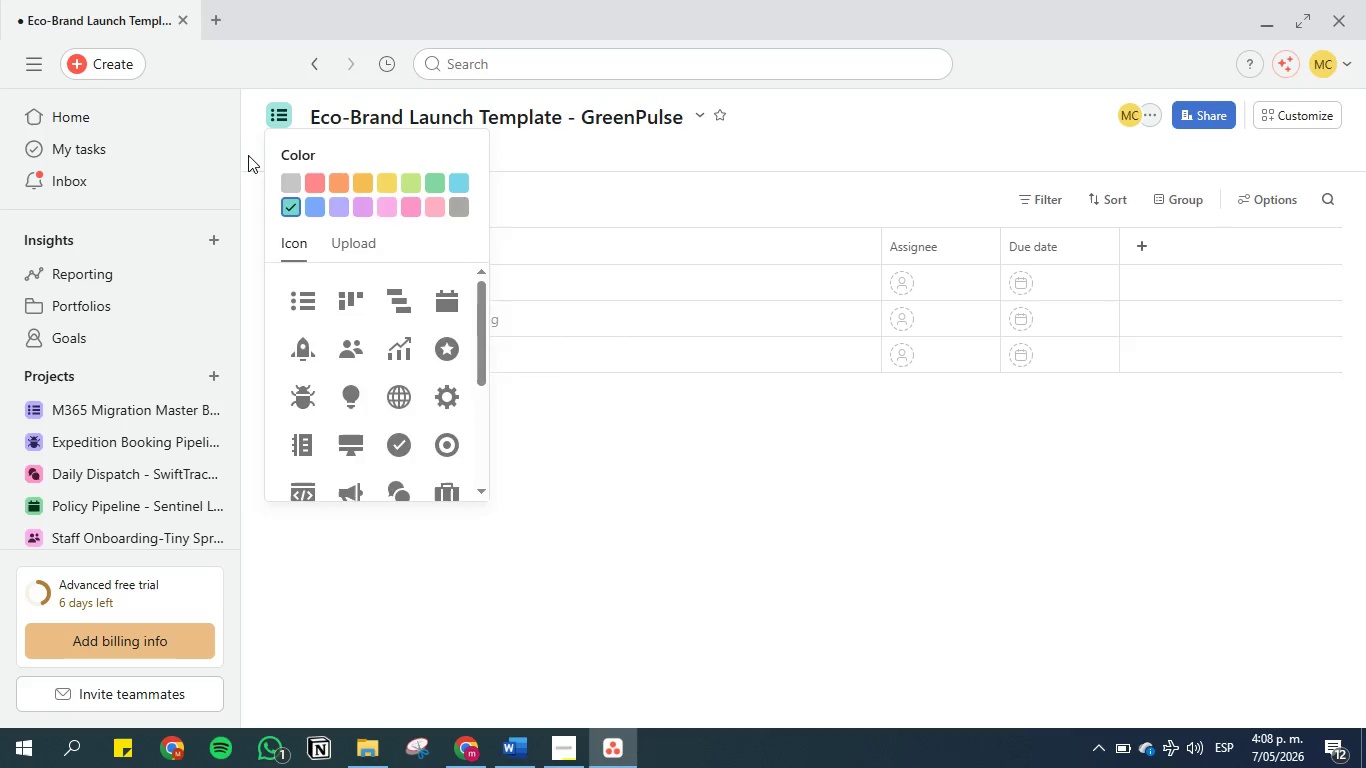 
left_click([249, 152])
 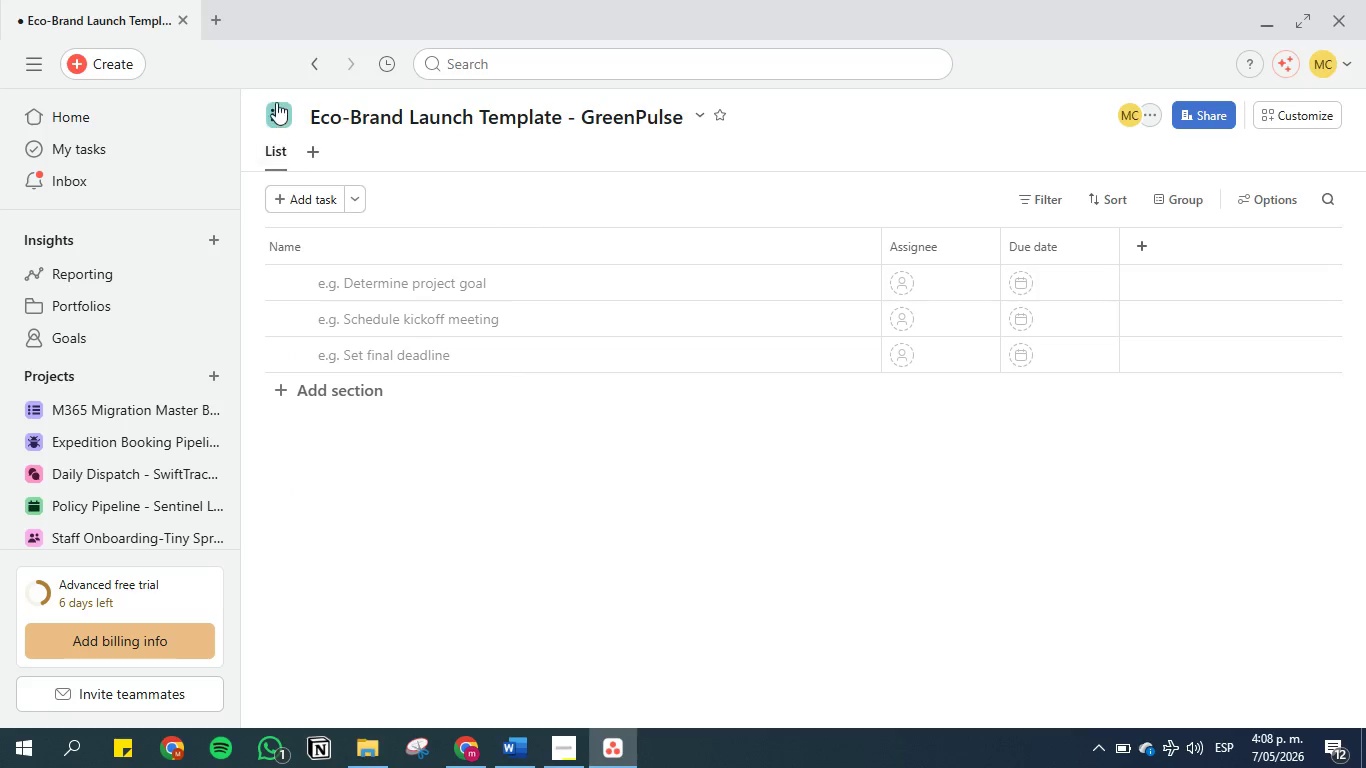 
left_click([276, 101])
 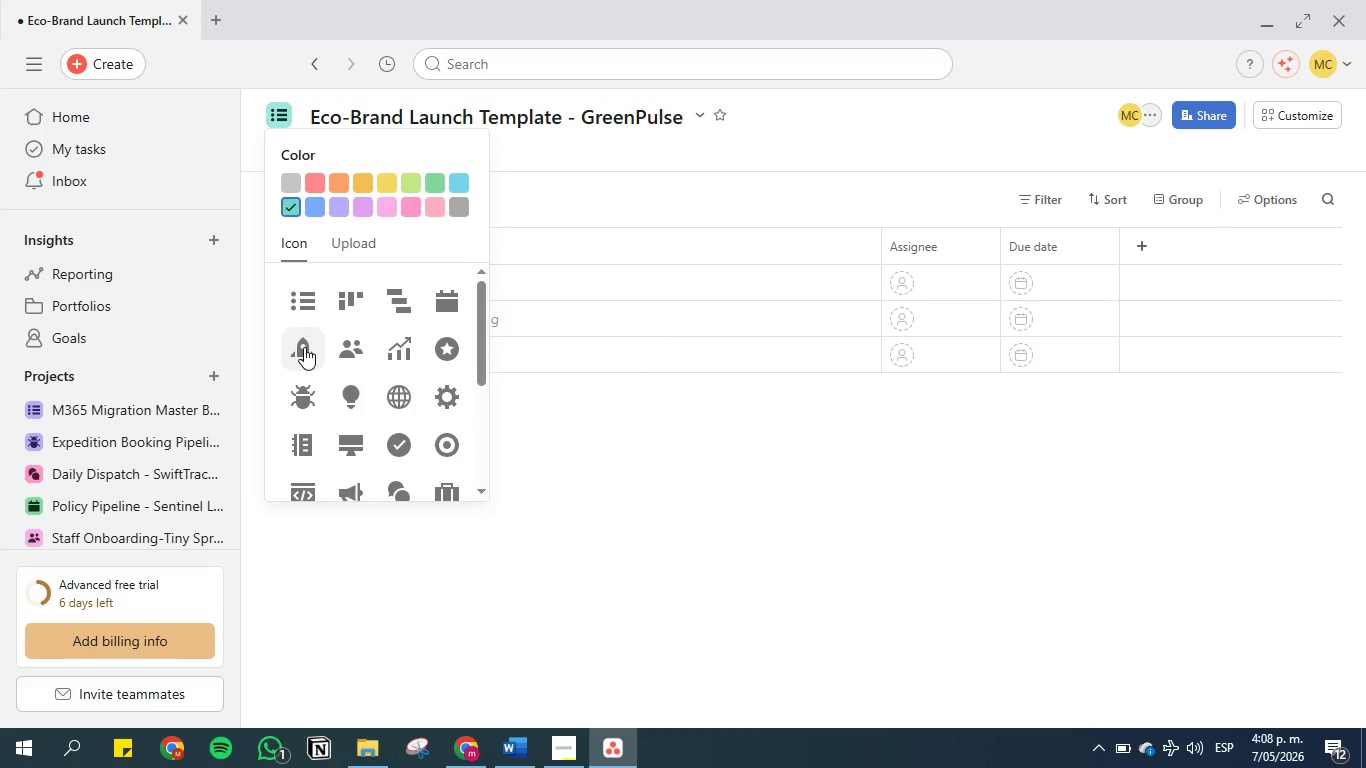 
scroll: coordinate [304, 347], scroll_direction: down, amount: 5.0
 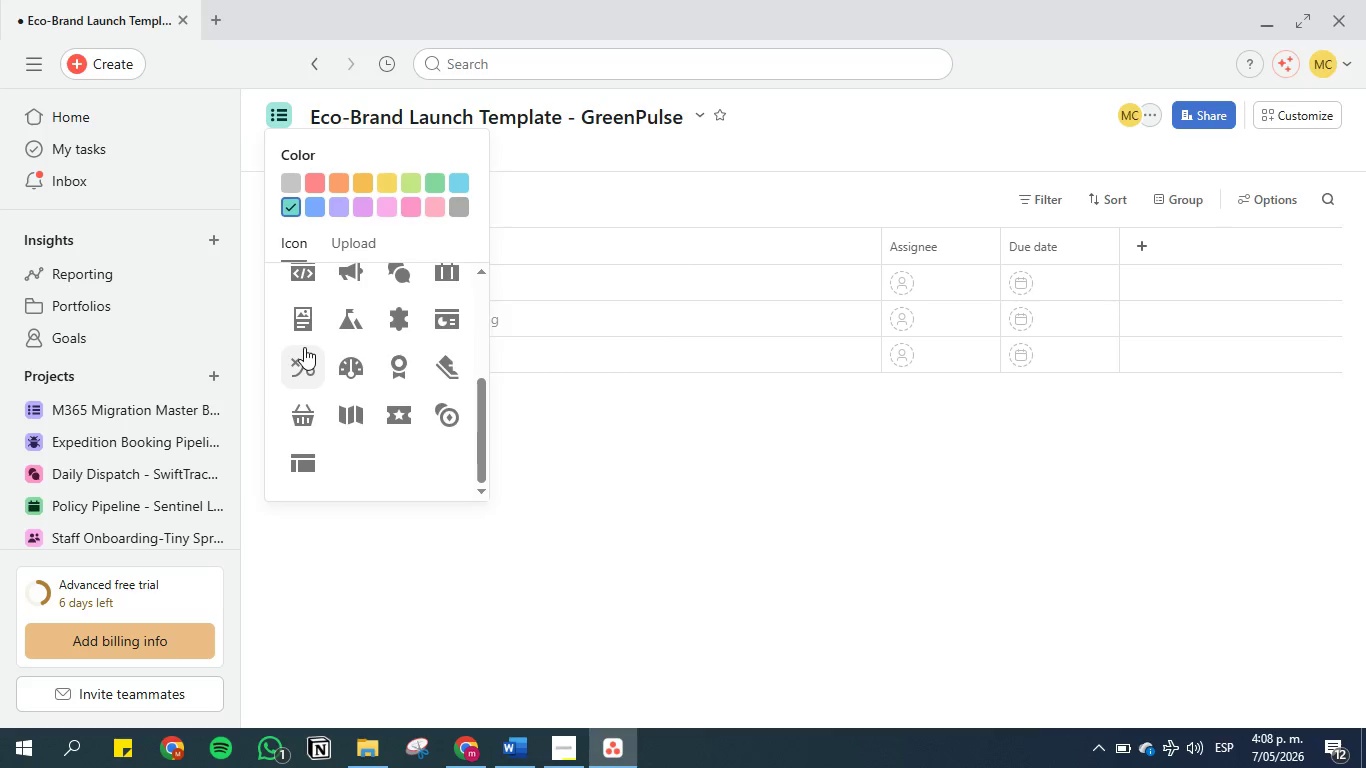 
scroll: coordinate [304, 347], scroll_direction: up, amount: 6.0
 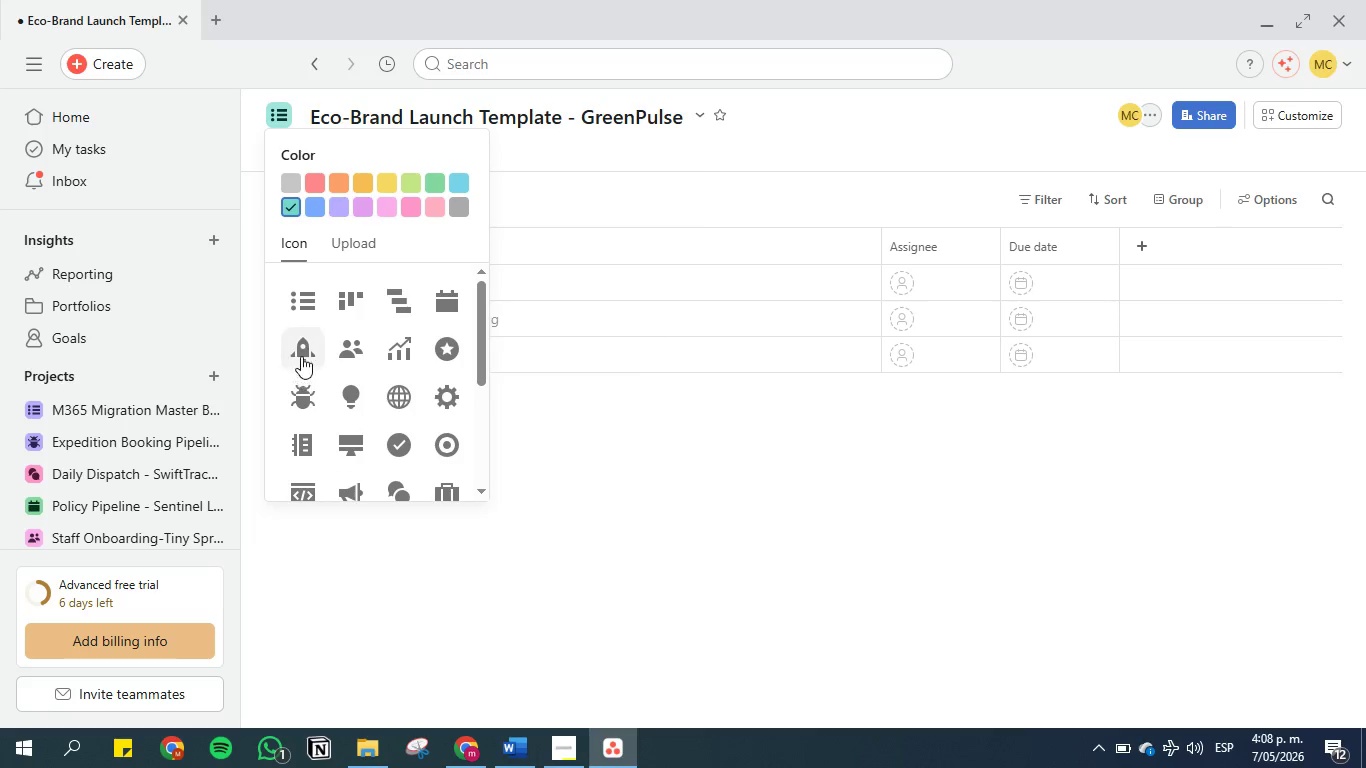 
left_click([308, 306])
 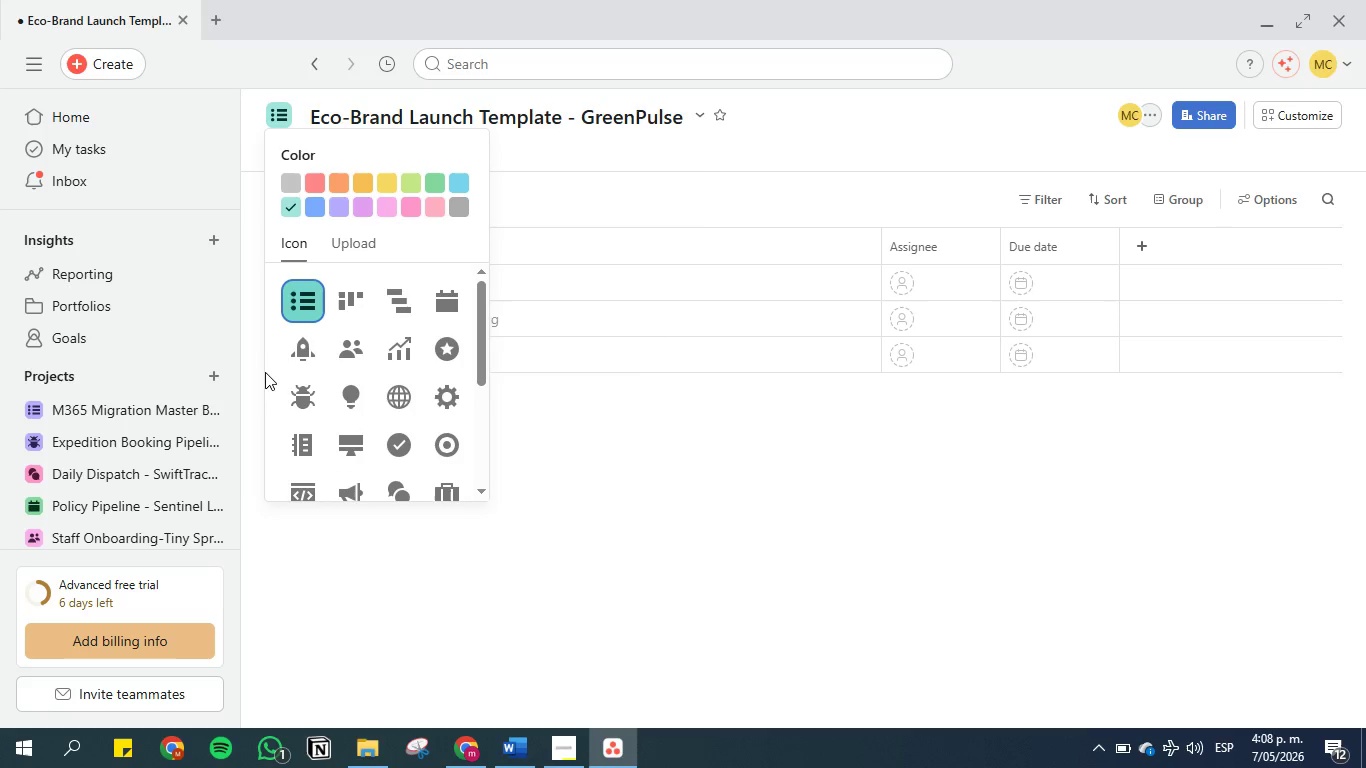 
left_click([306, 340])
 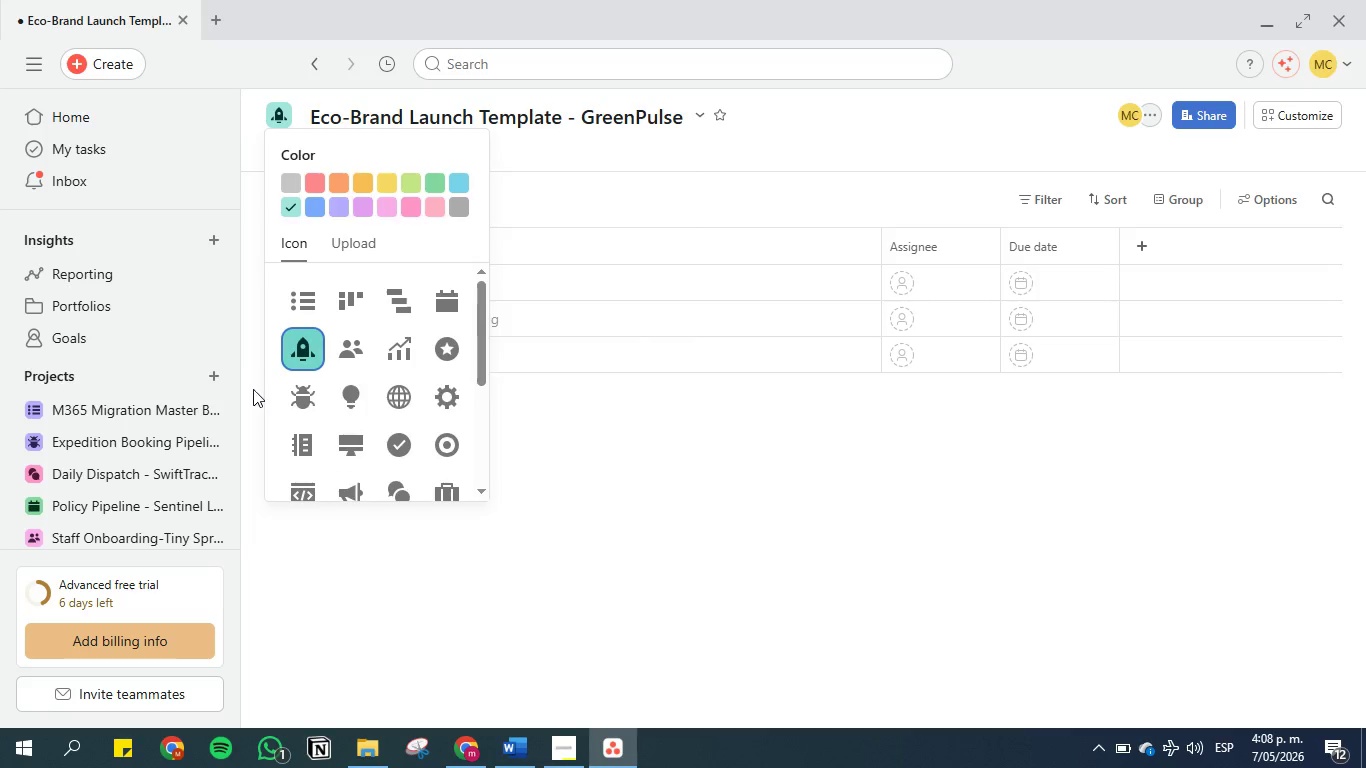 
left_click([252, 390])
 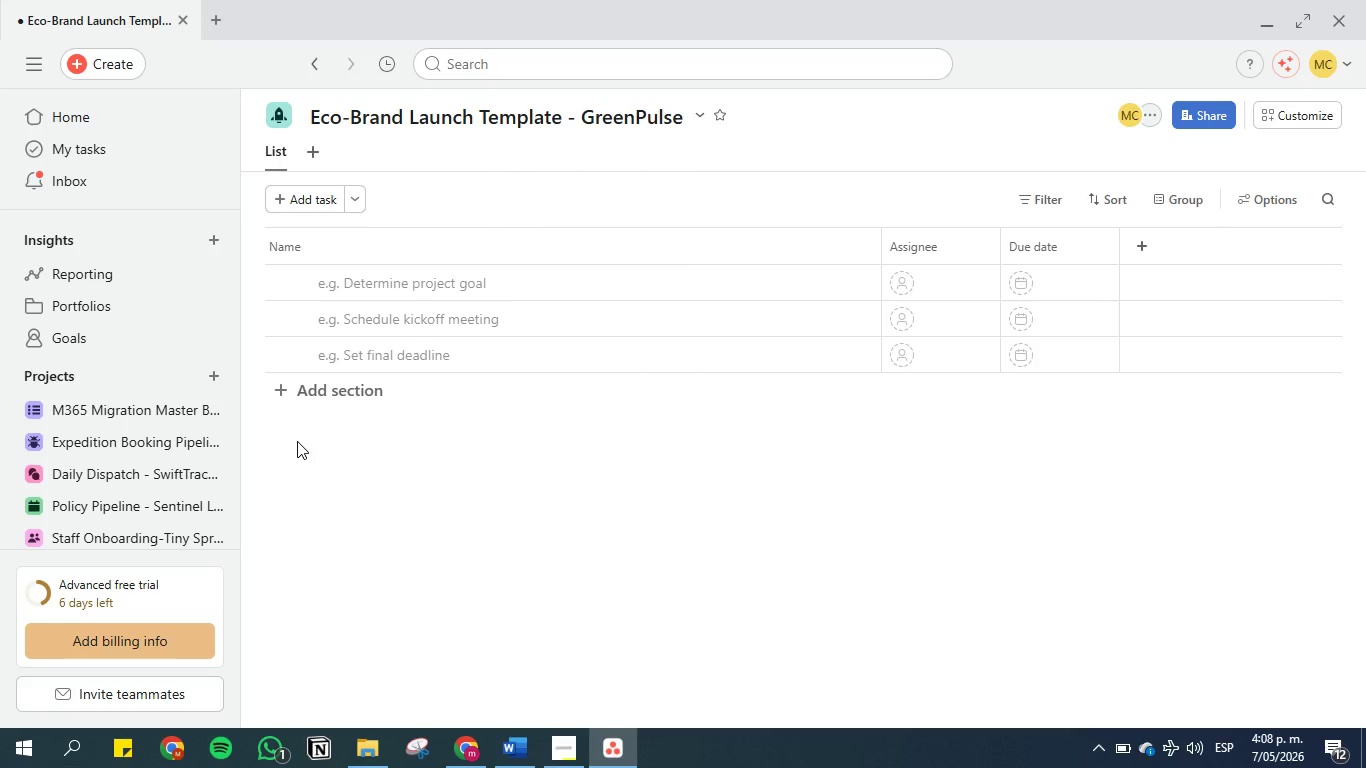 
scroll: coordinate [120, 447], scroll_direction: down, amount: 3.0
 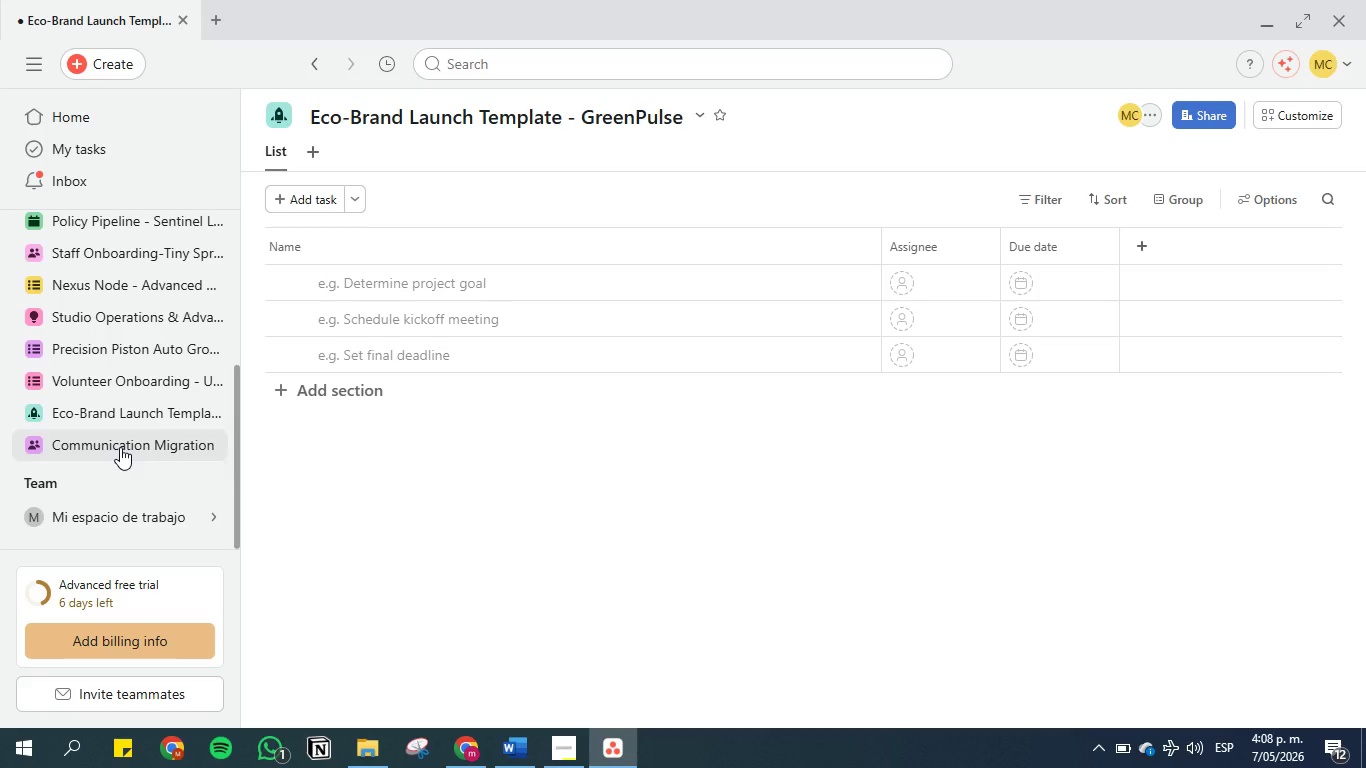 
scroll: coordinate [120, 447], scroll_direction: up, amount: 8.0
 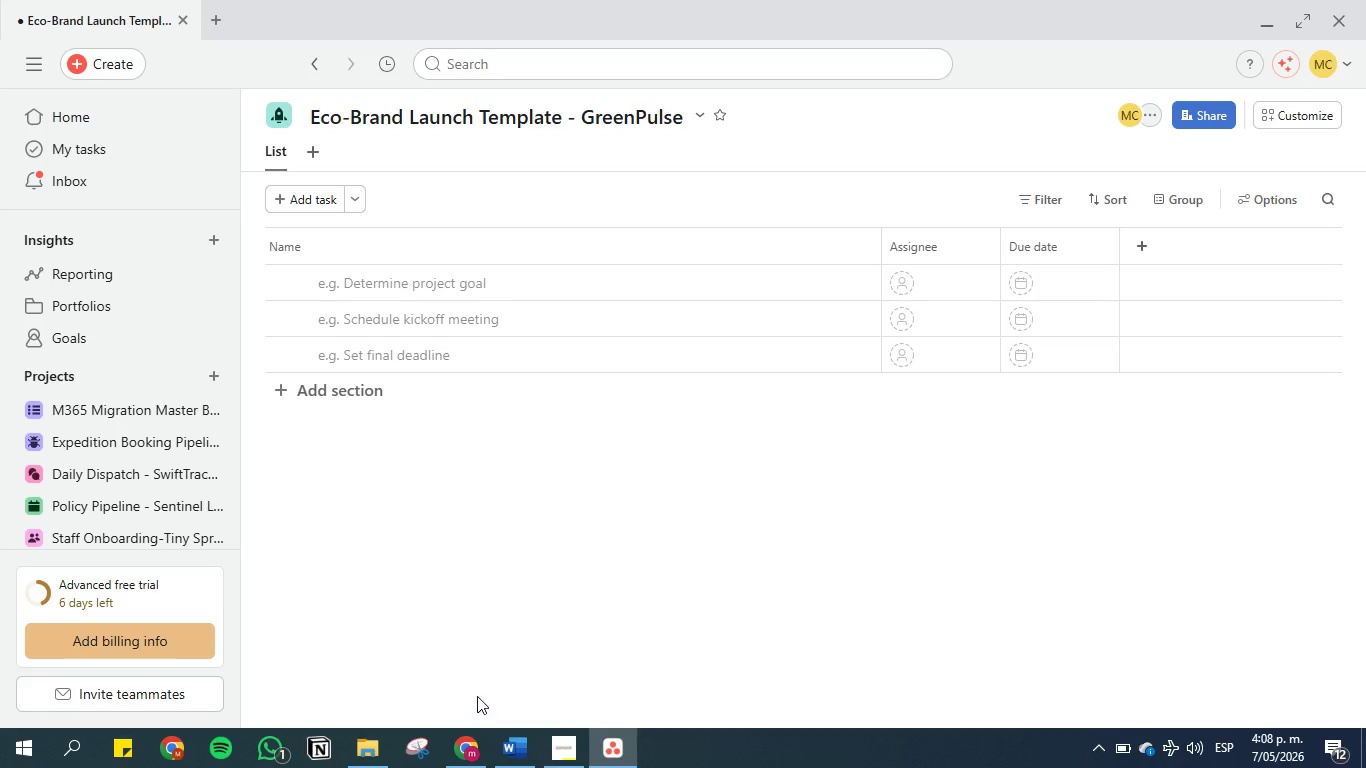 
left_click([364, 748])
 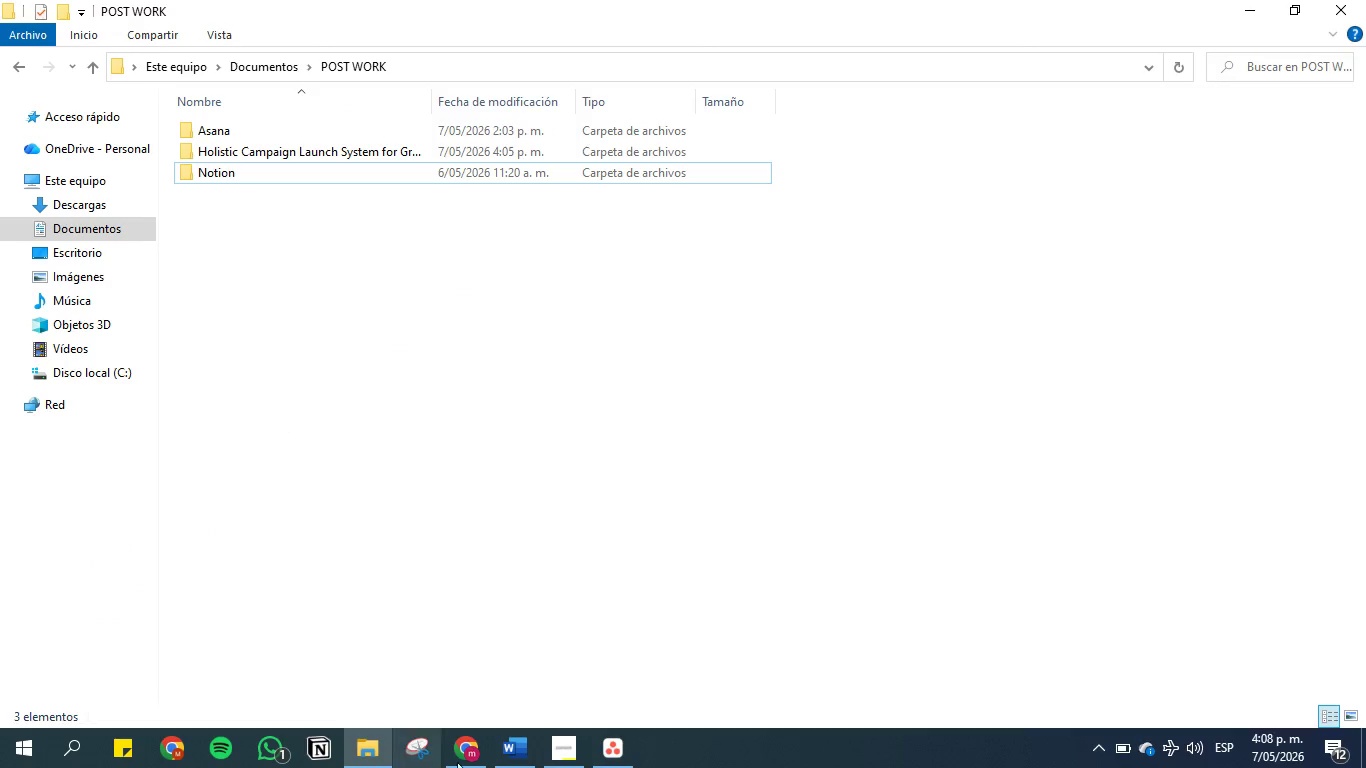 
left_click([500, 750])
 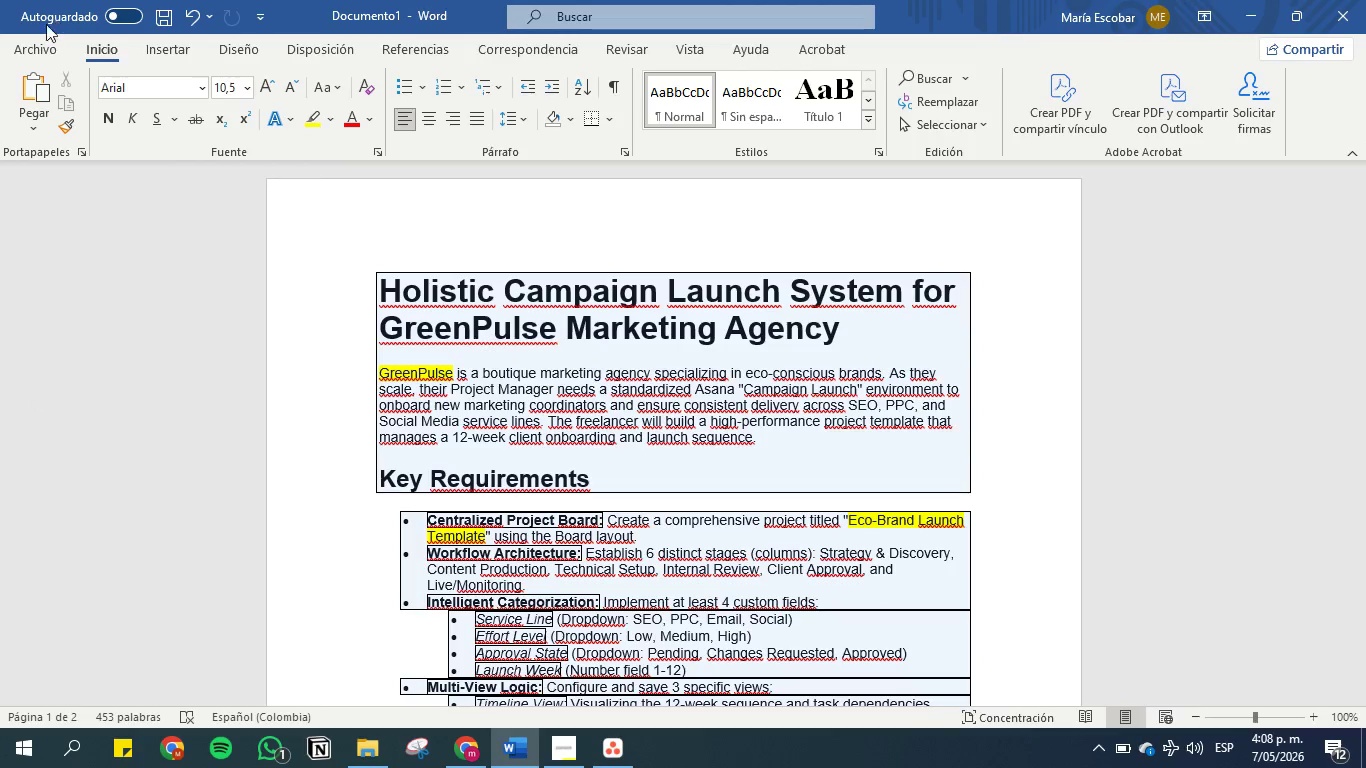 
left_click([19, 52])
 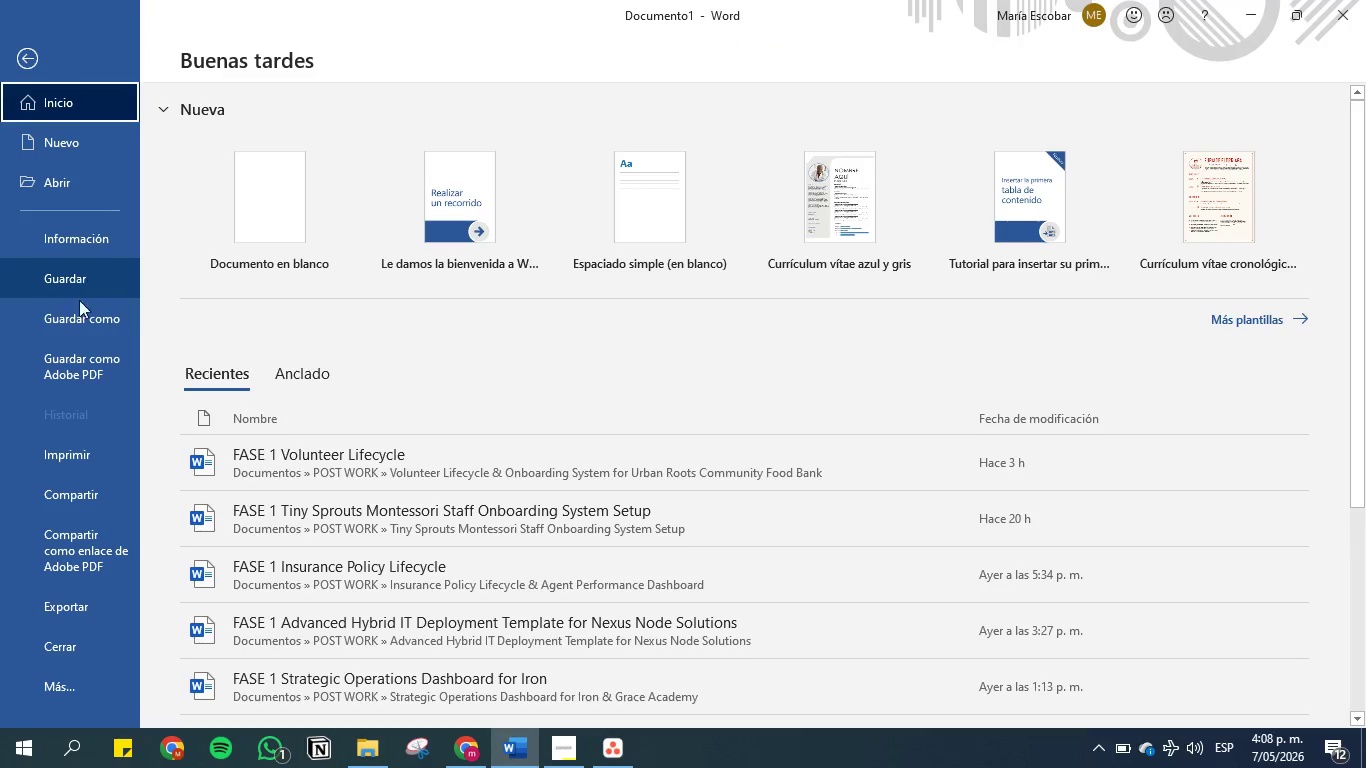 
left_click([79, 326])
 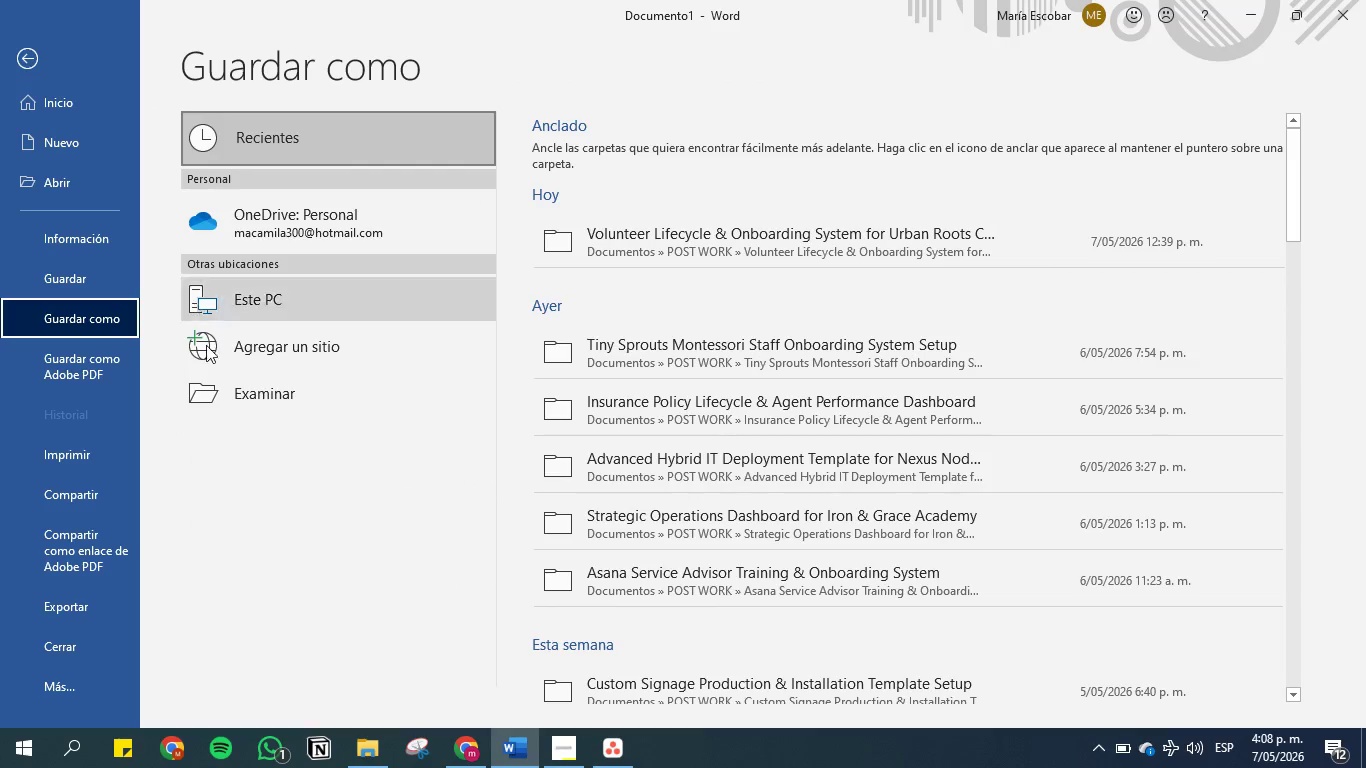 
left_click([226, 407])
 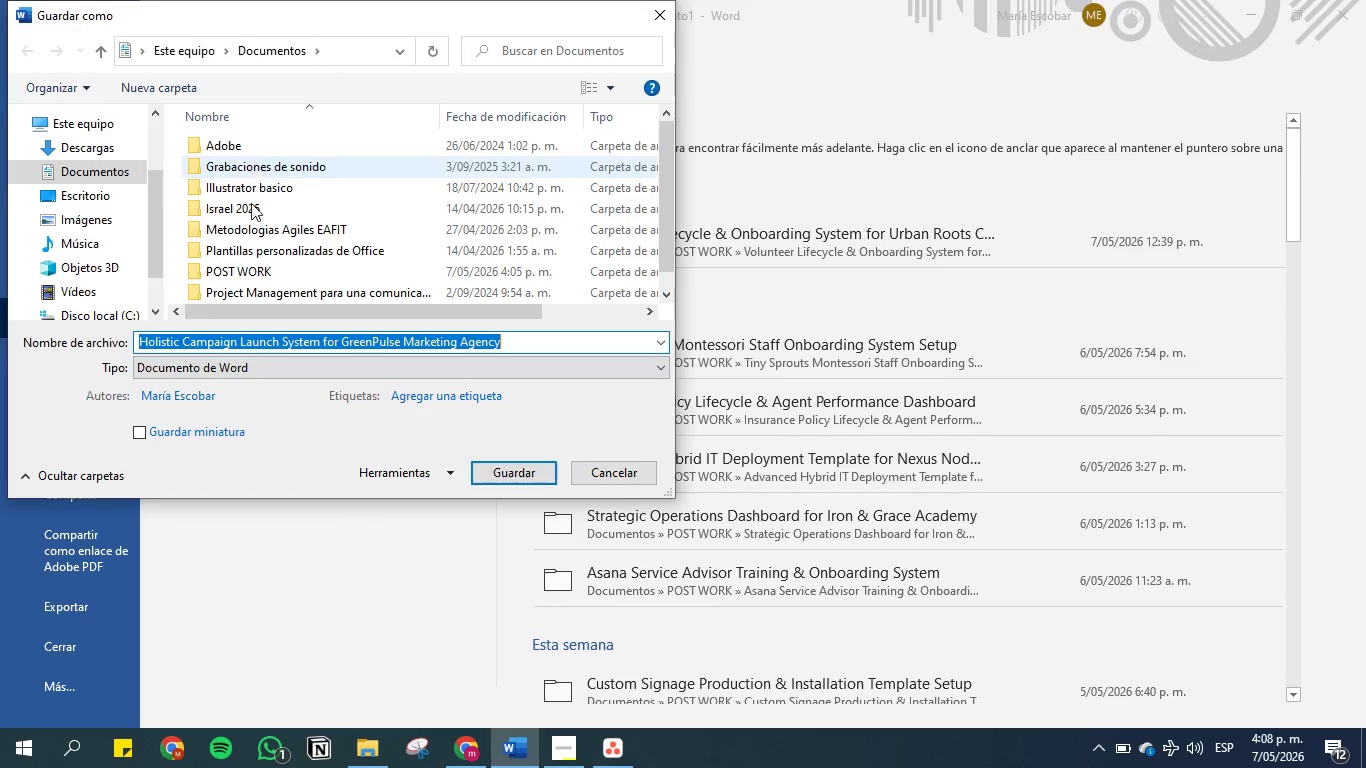 
double_click([249, 267])
 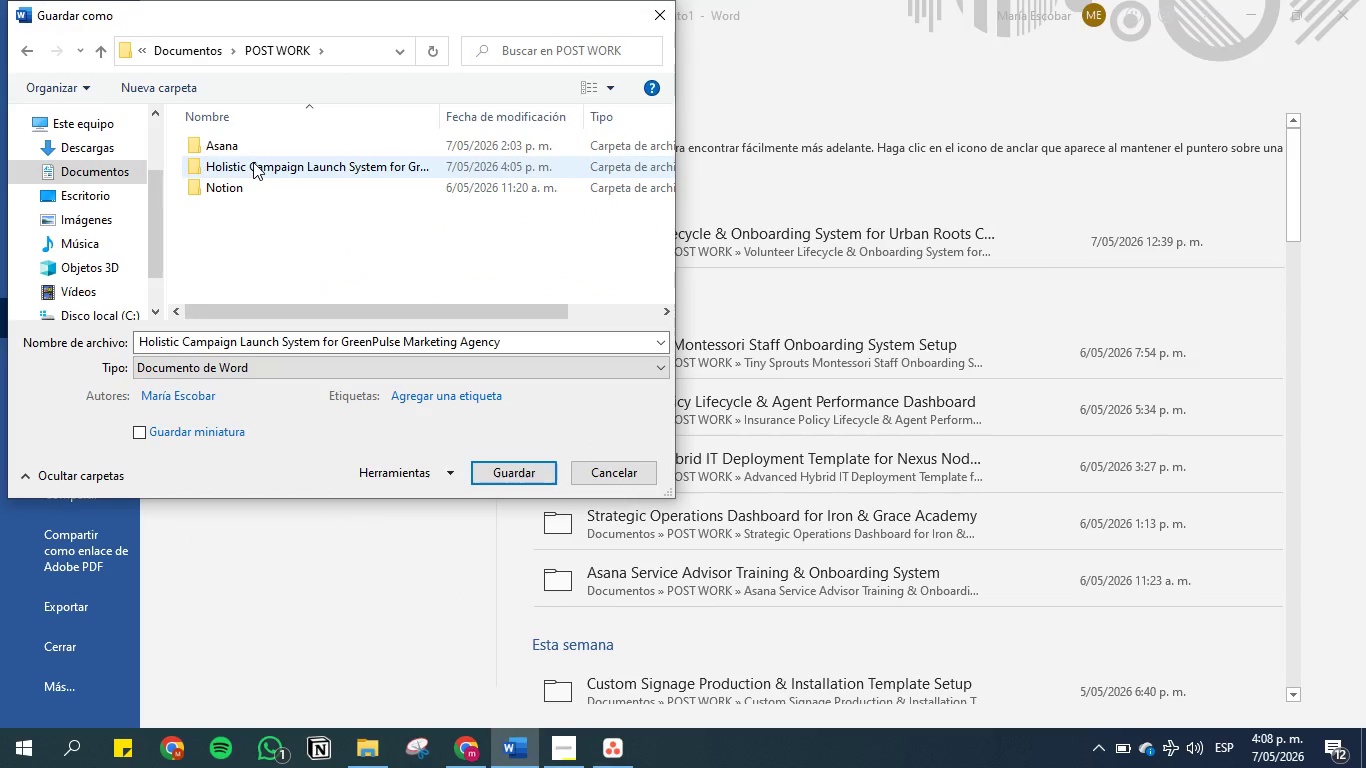 
double_click([253, 162])
 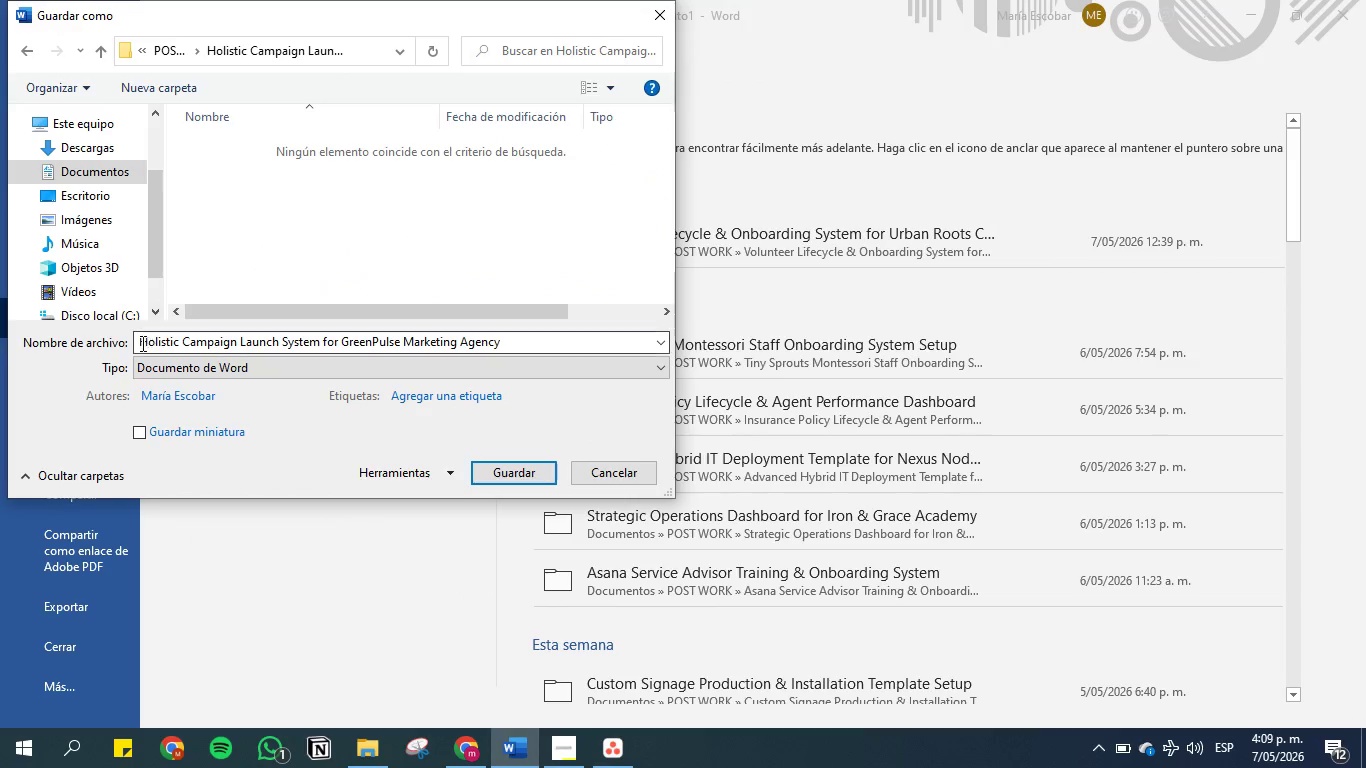 
left_click([137, 345])
 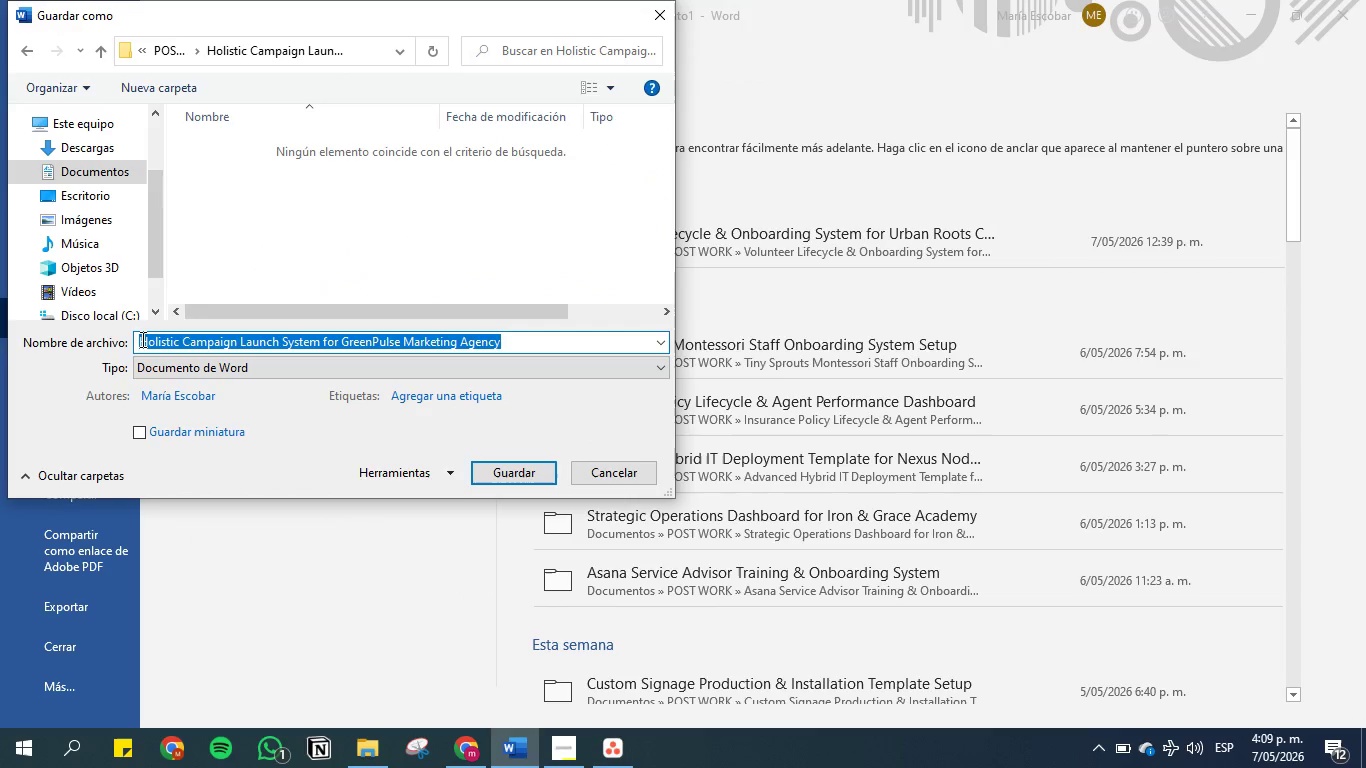 
left_click([141, 339])
 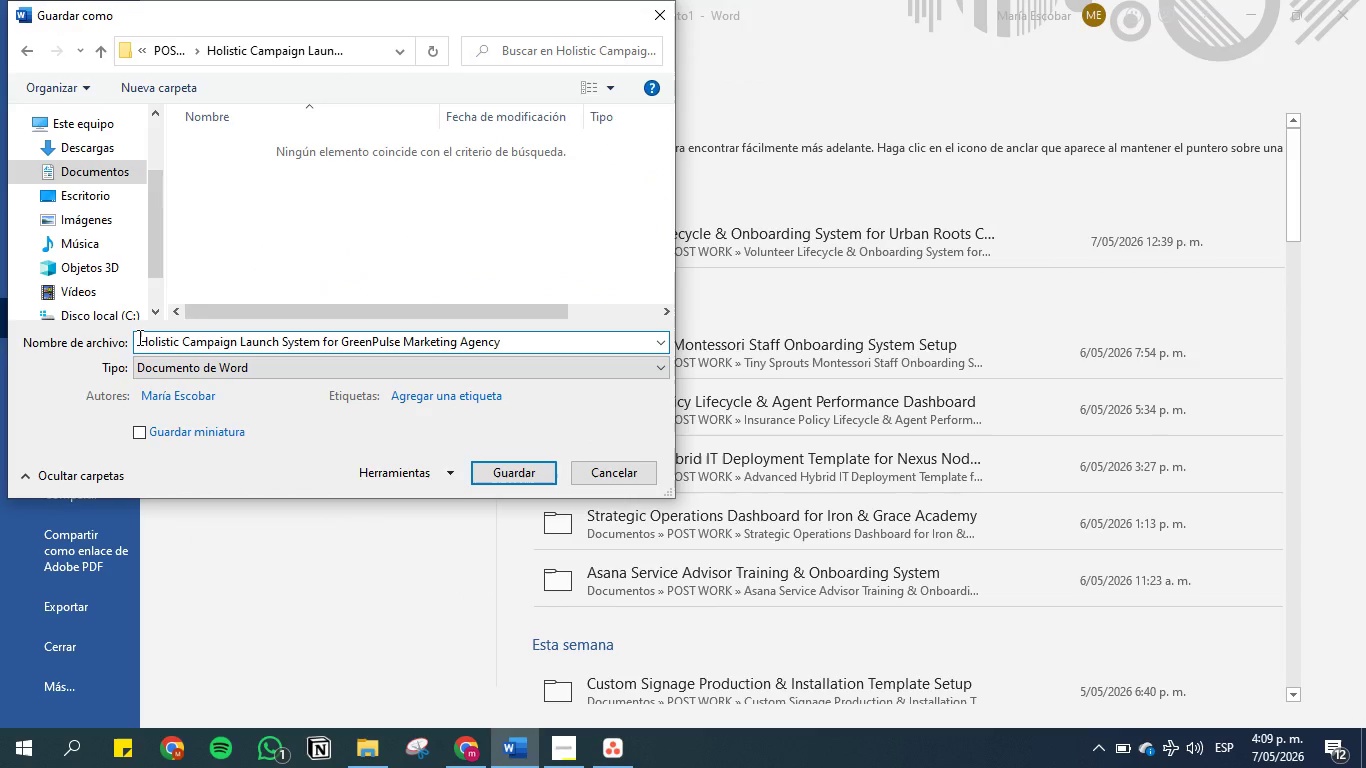 
type(FASE 1 )
 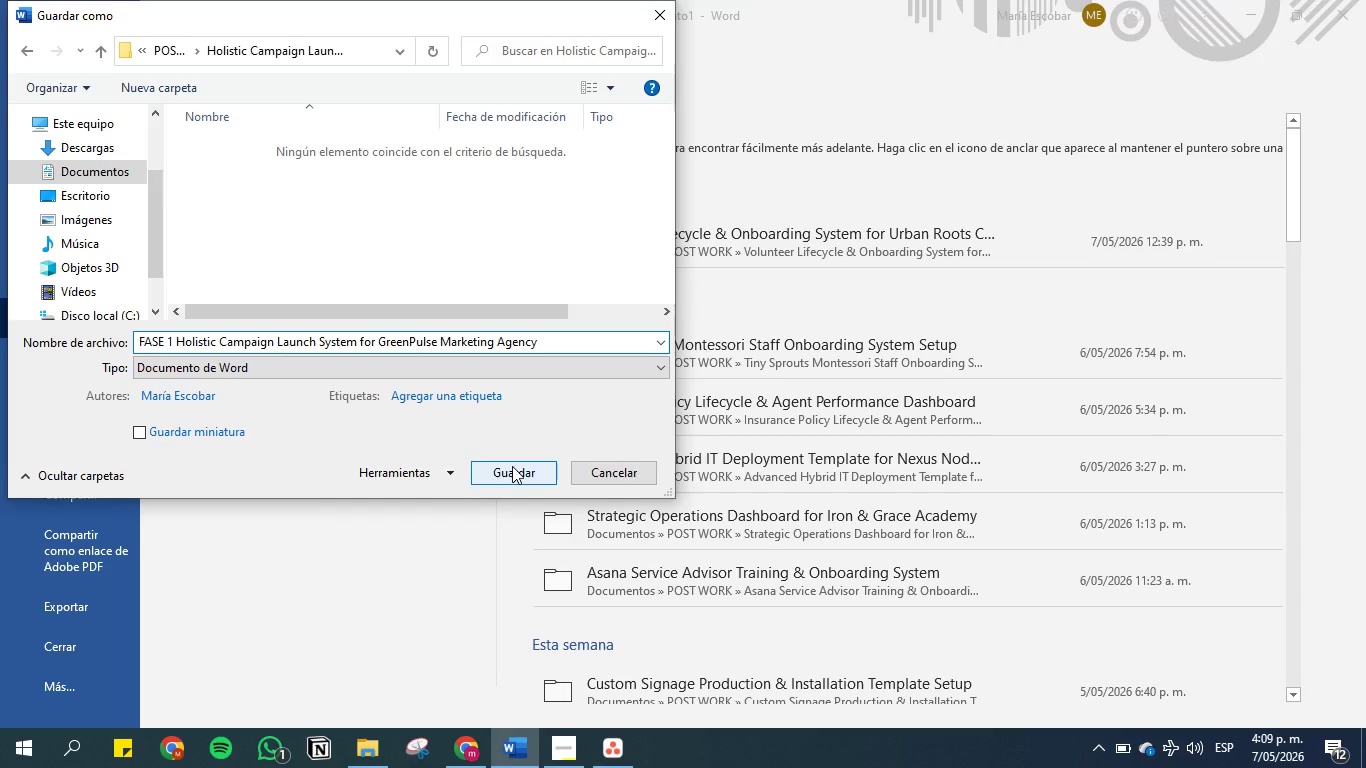 
left_click([512, 466])
 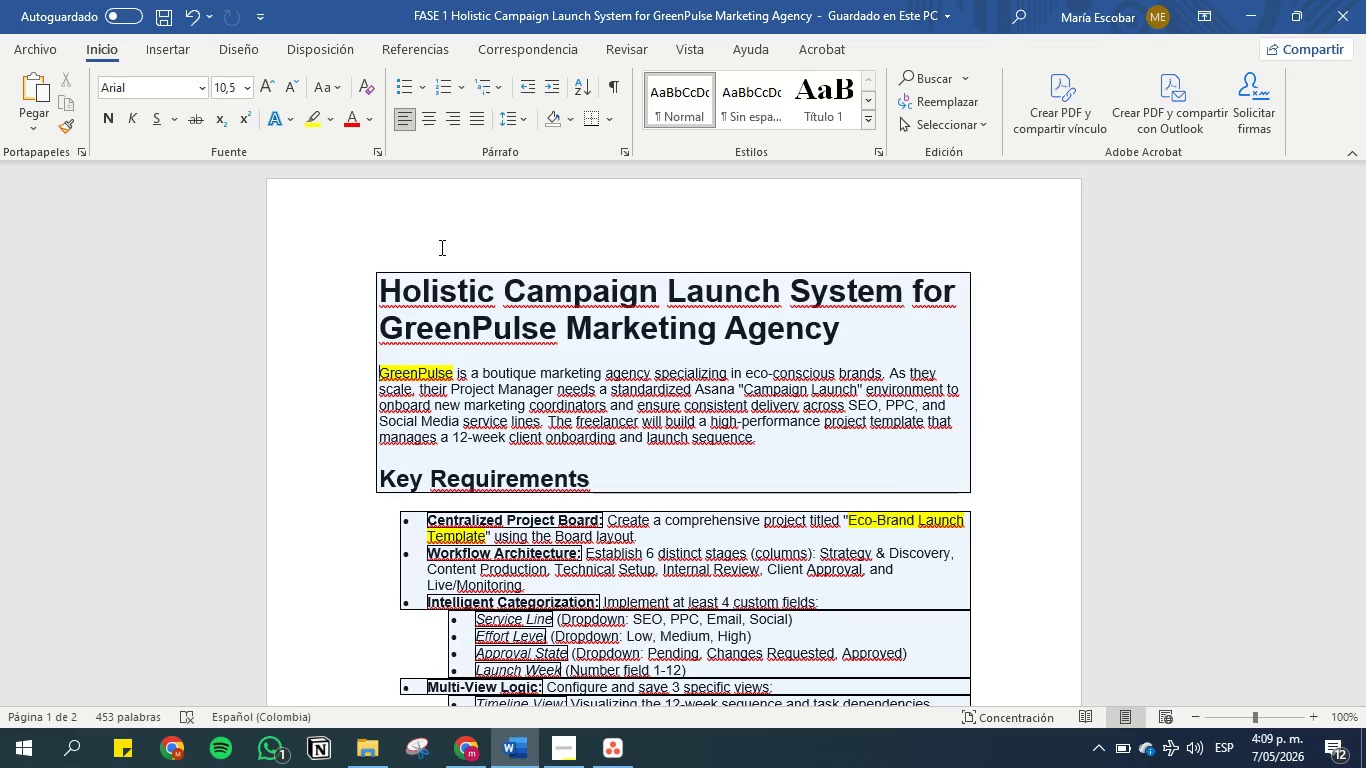 
wait(22.77)
 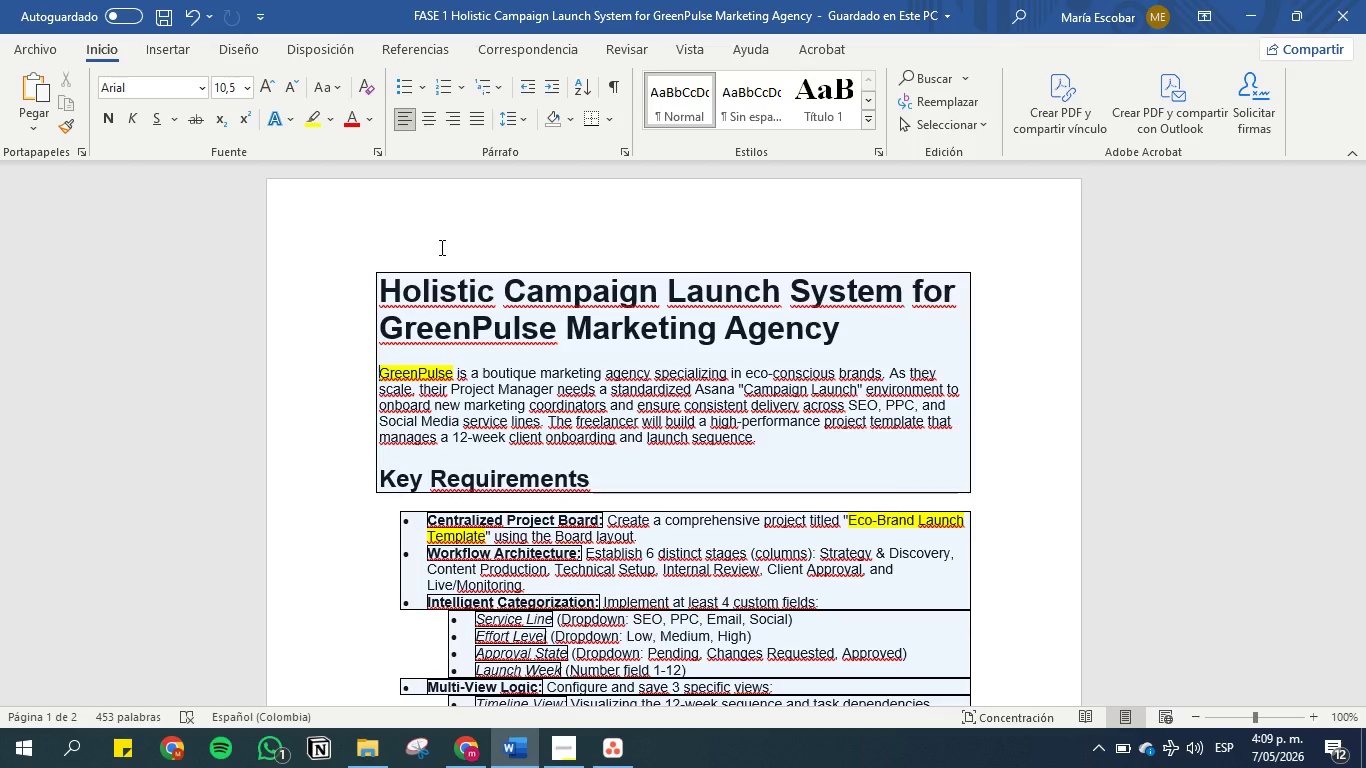 
scroll: coordinate [575, 444], scroll_direction: down, amount: 2.0
 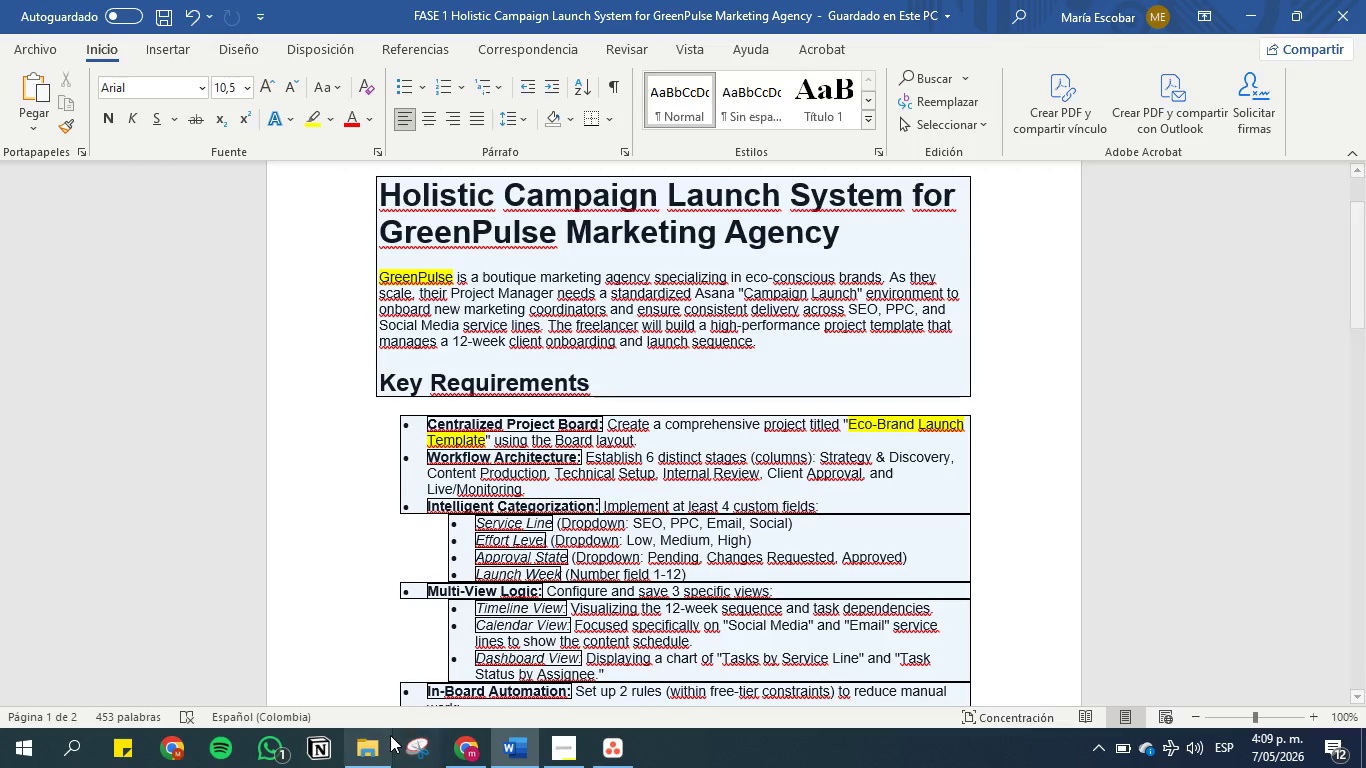 
left_click([367, 750])
 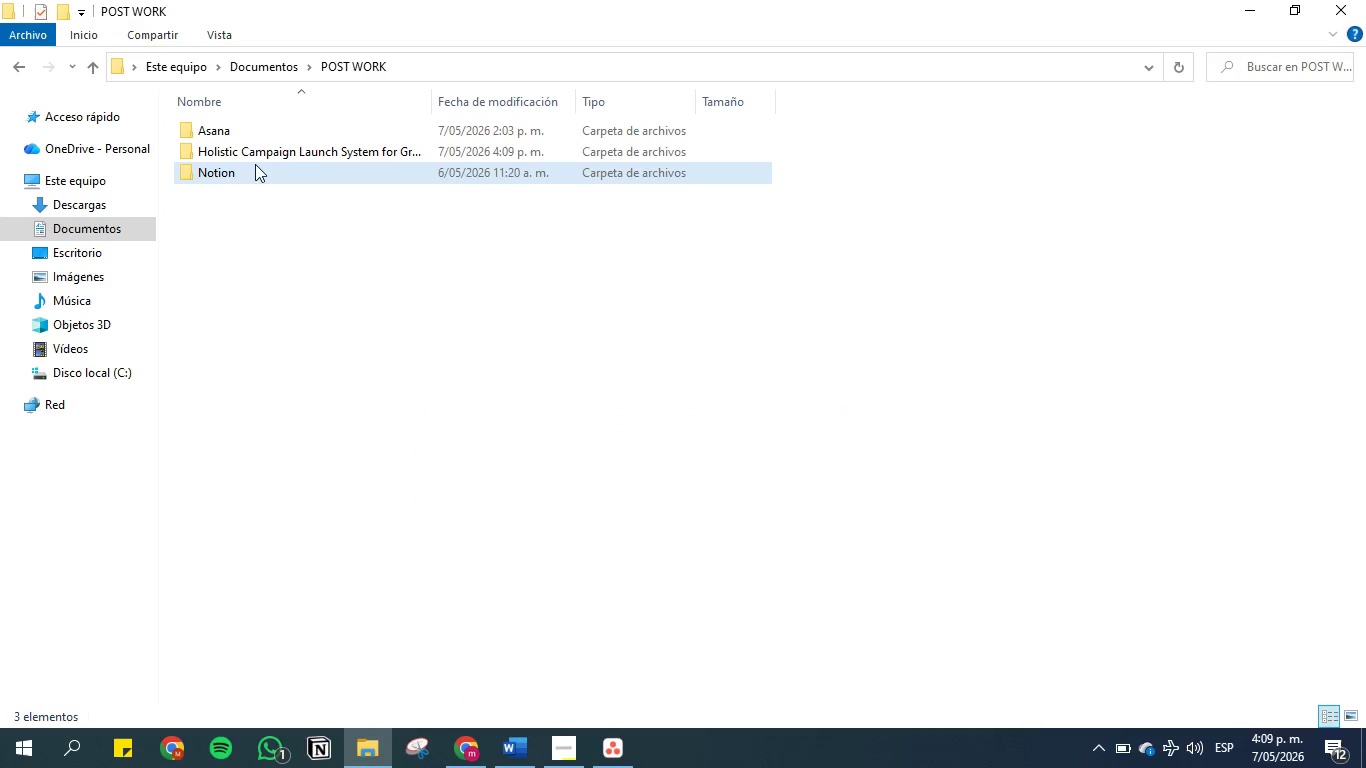 
double_click([255, 157])
 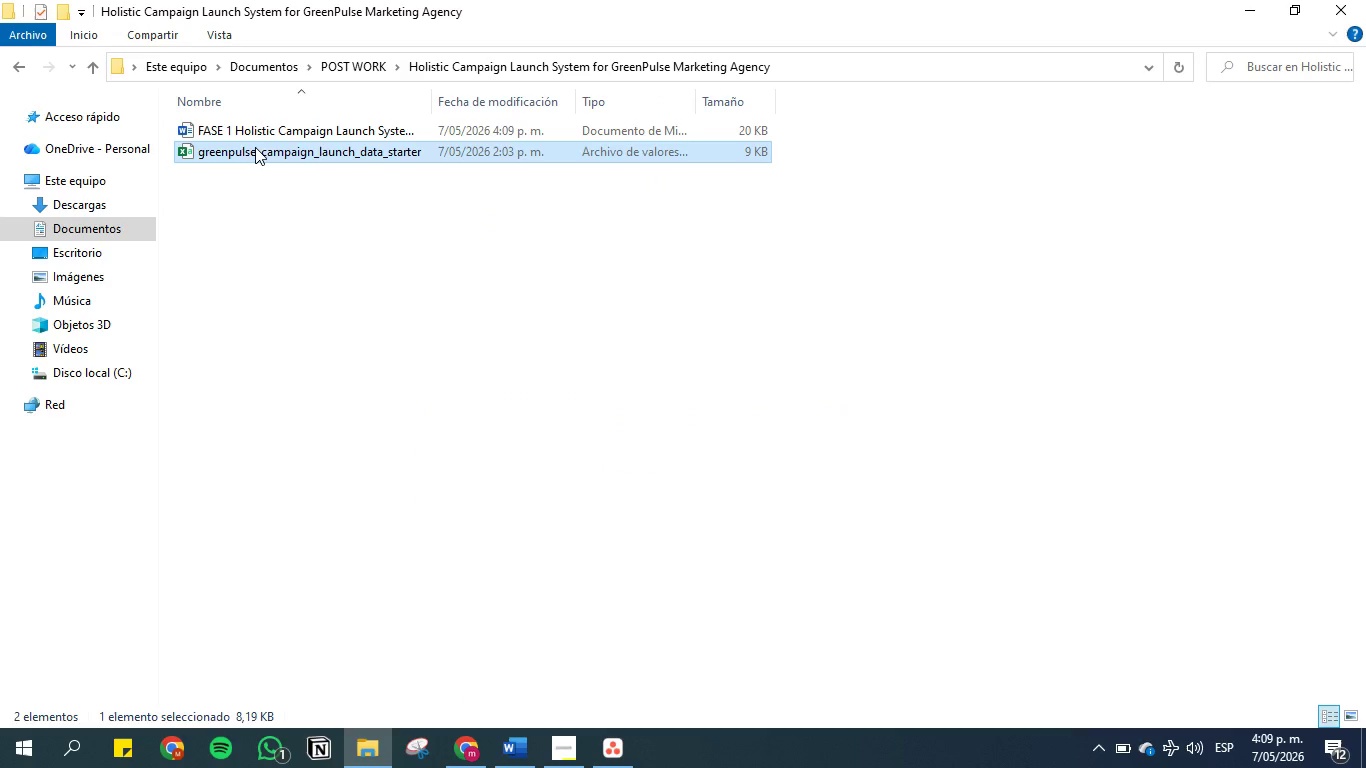 
double_click([255, 147])
 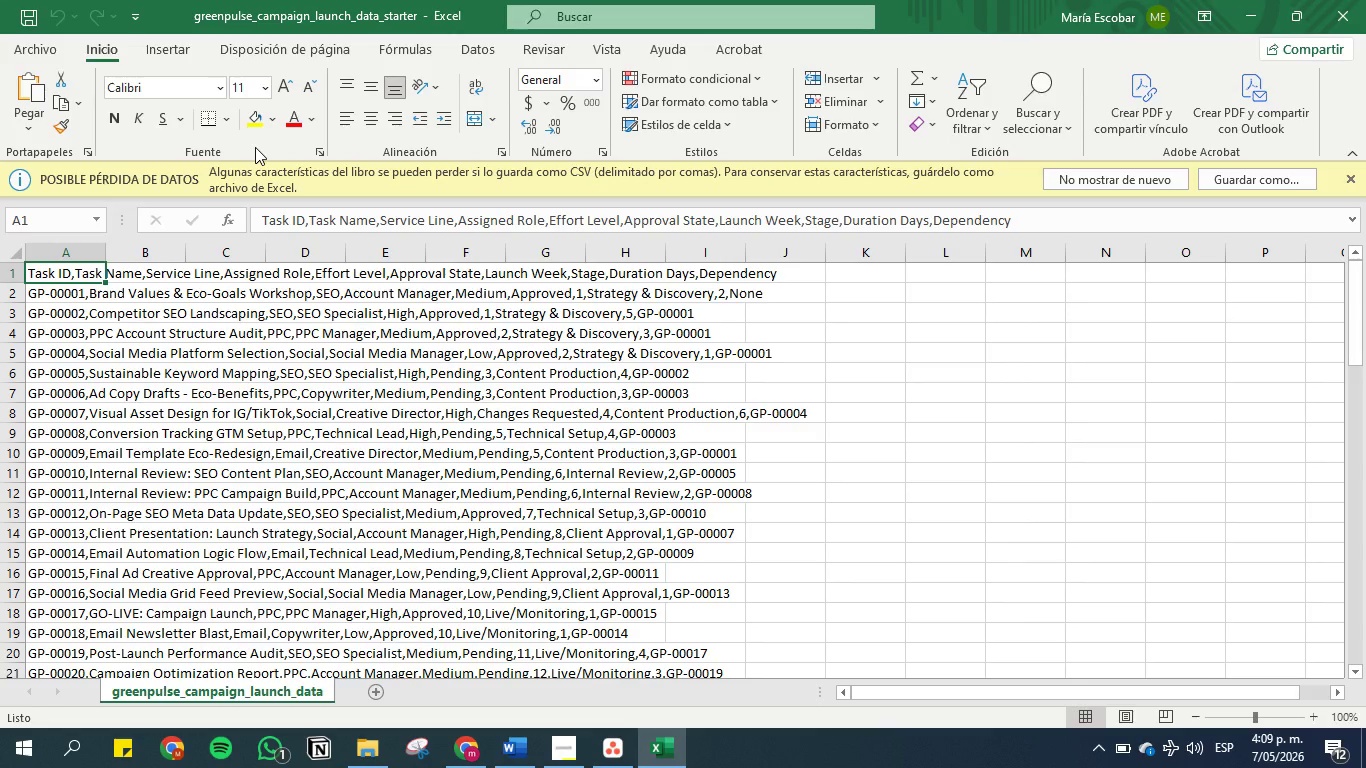 
wait(5.74)
 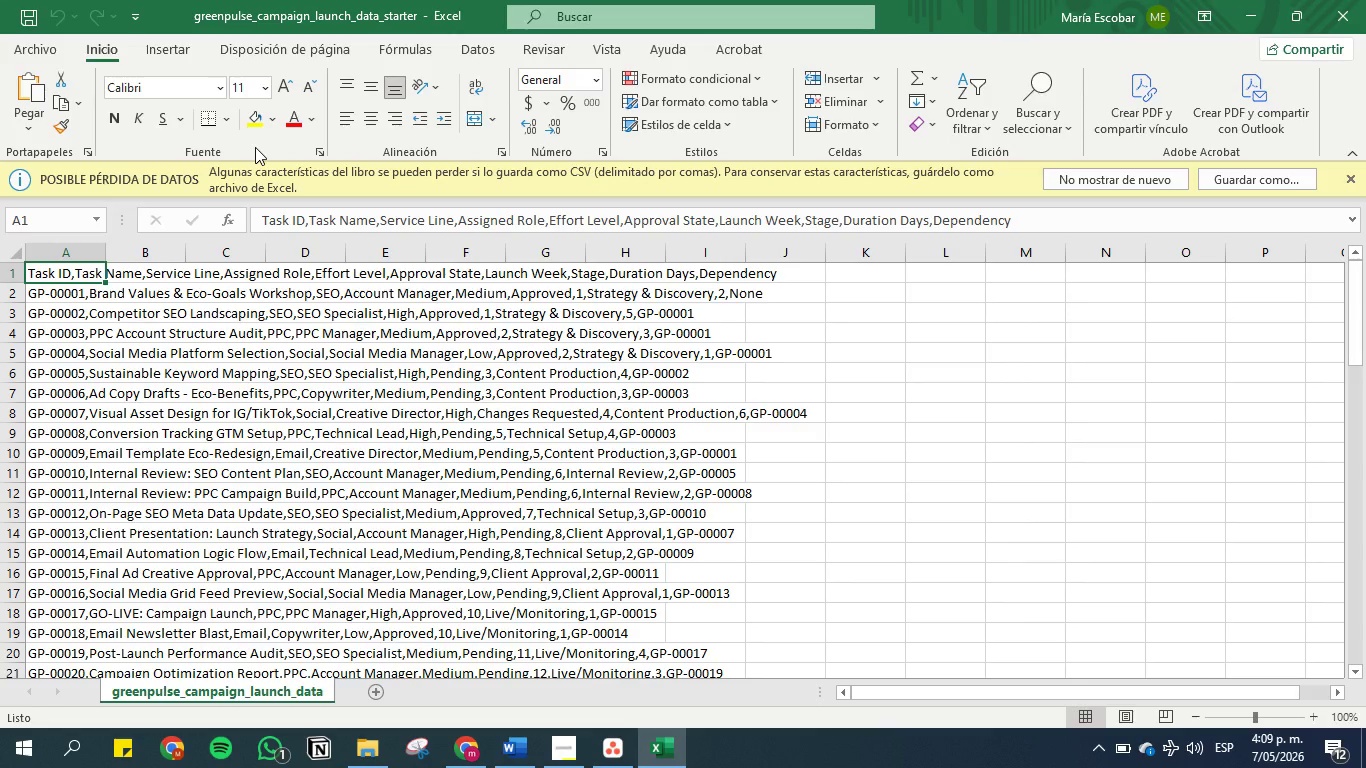 
key(Control+Shift+ArrowDown)
 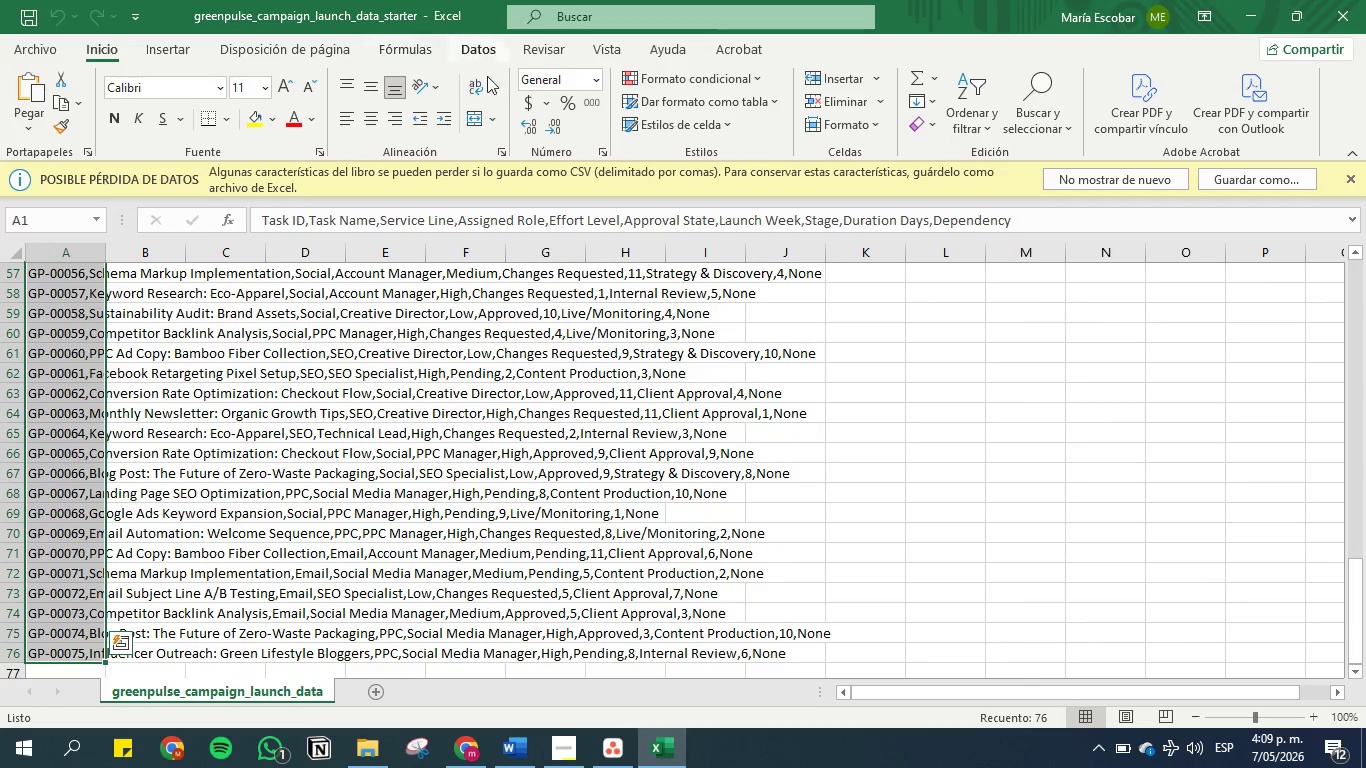 
left_click([478, 51])
 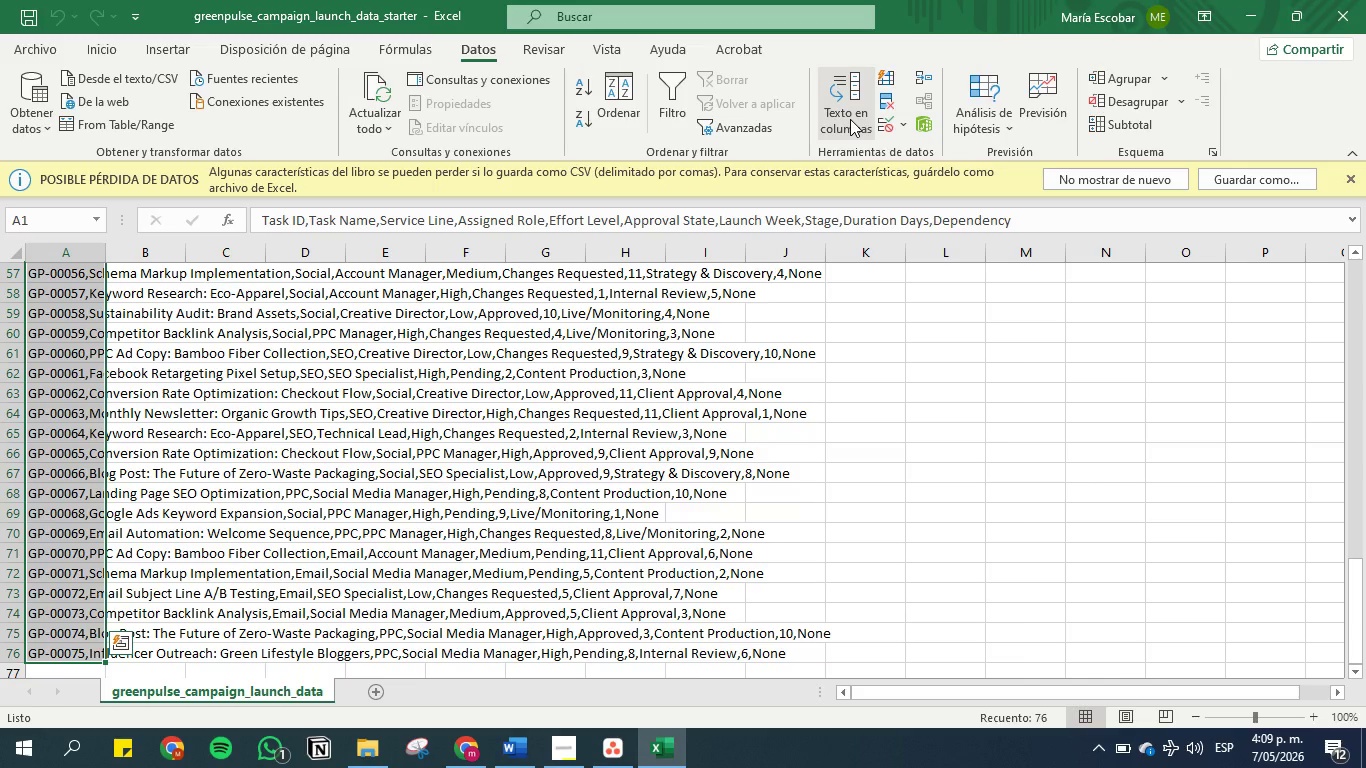 
left_click([850, 119])